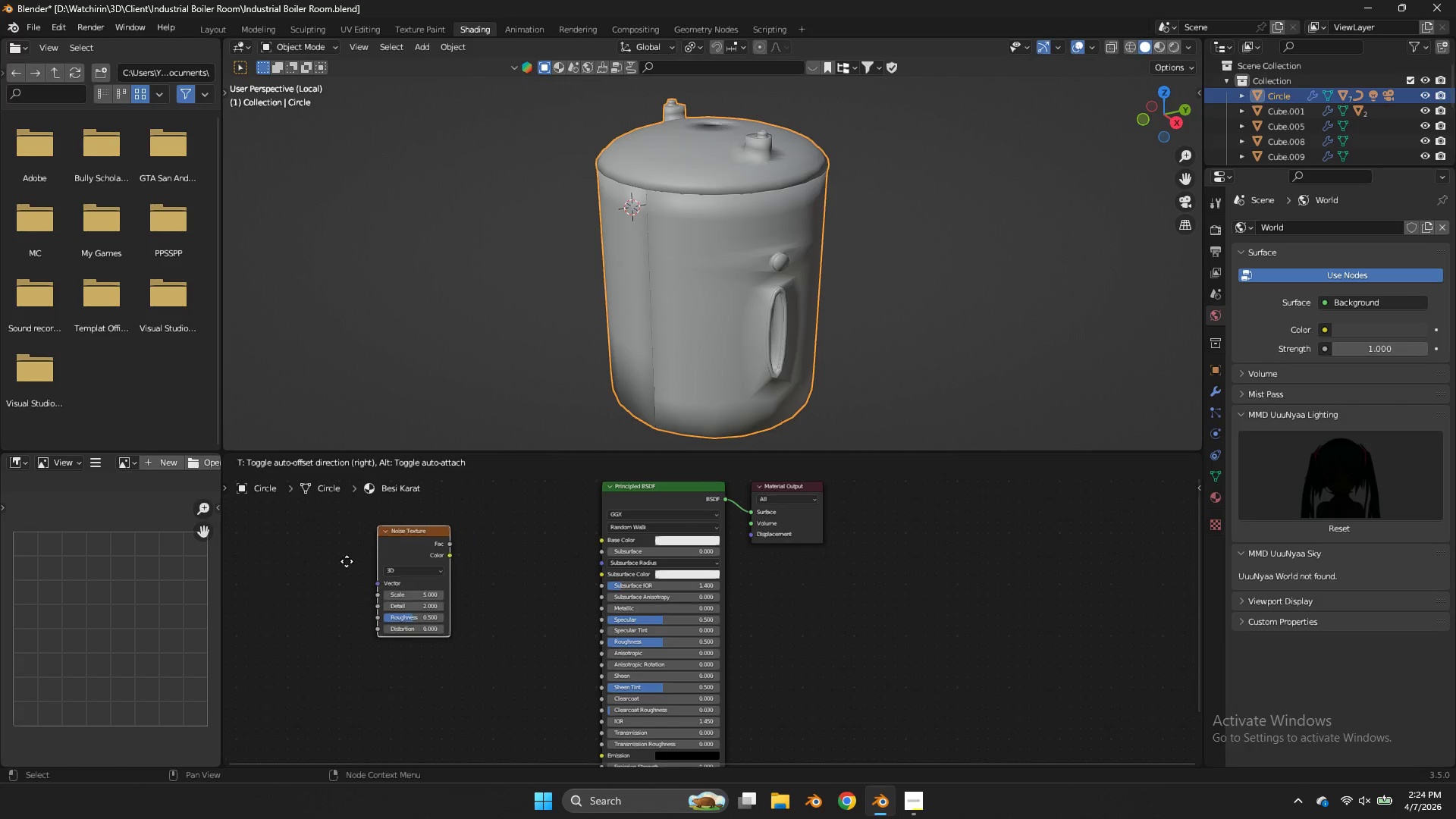 
left_click([345, 562])
 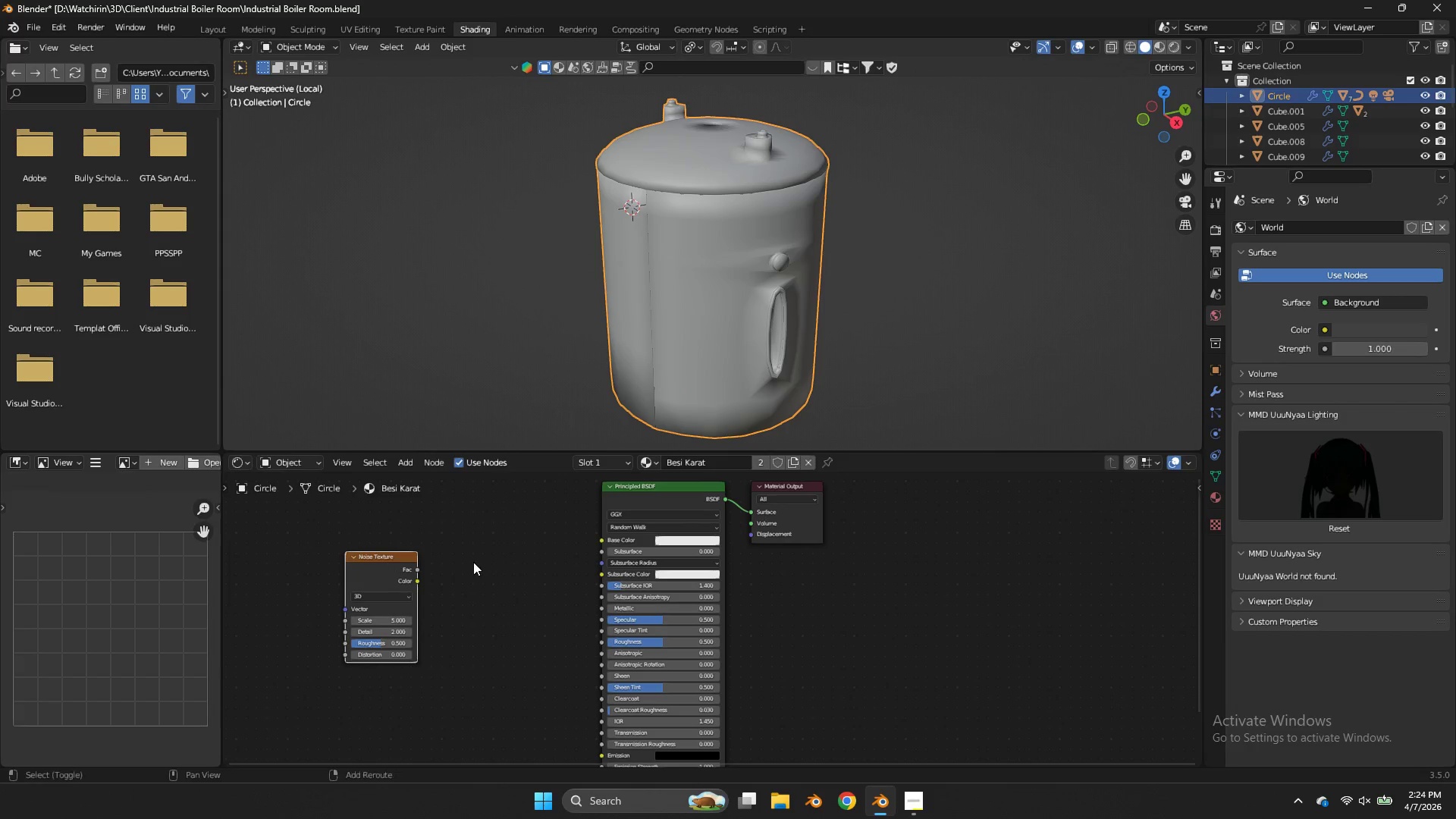 
key(Shift+ShiftLeft)
 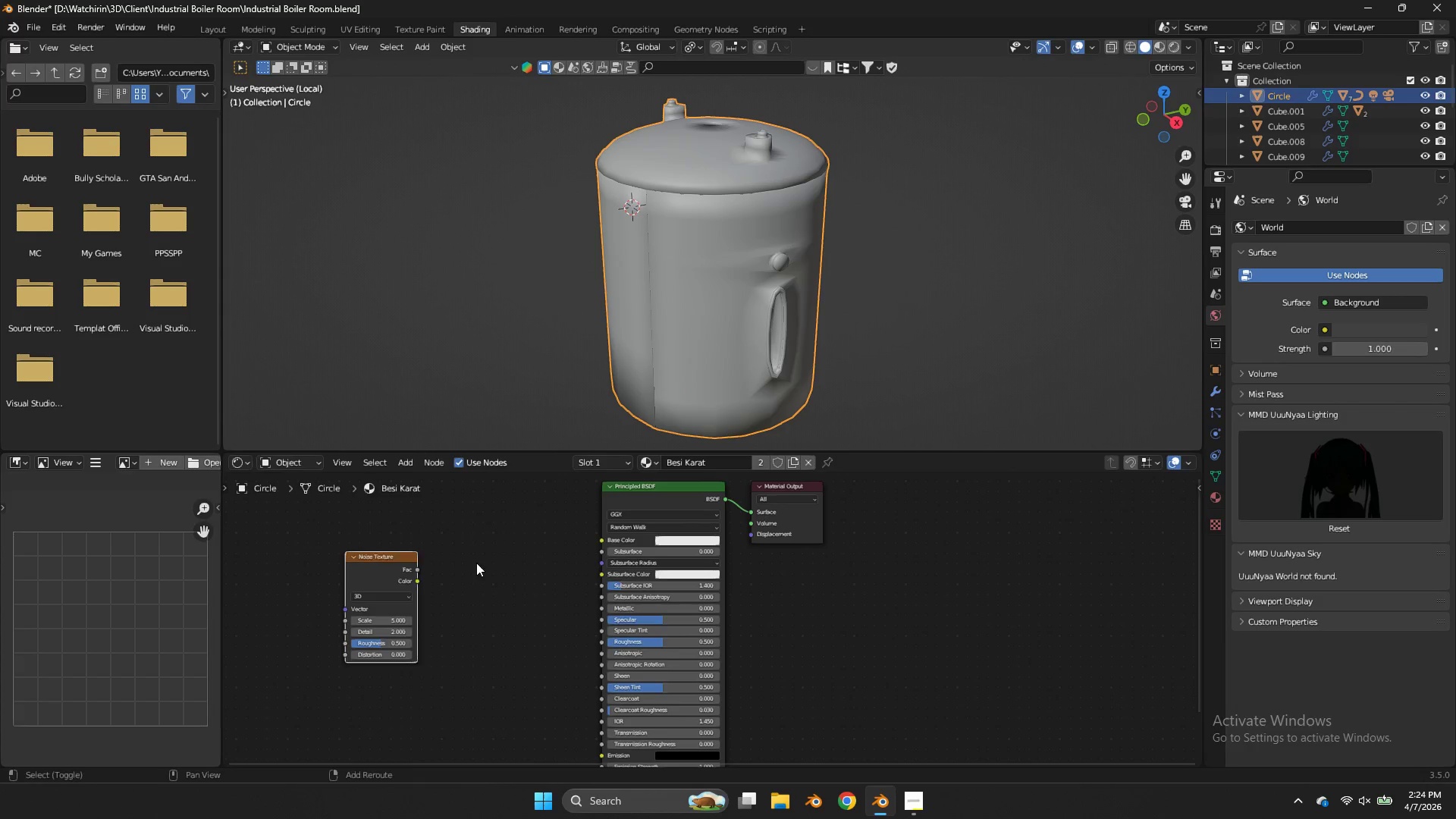 
key(Shift+A)
 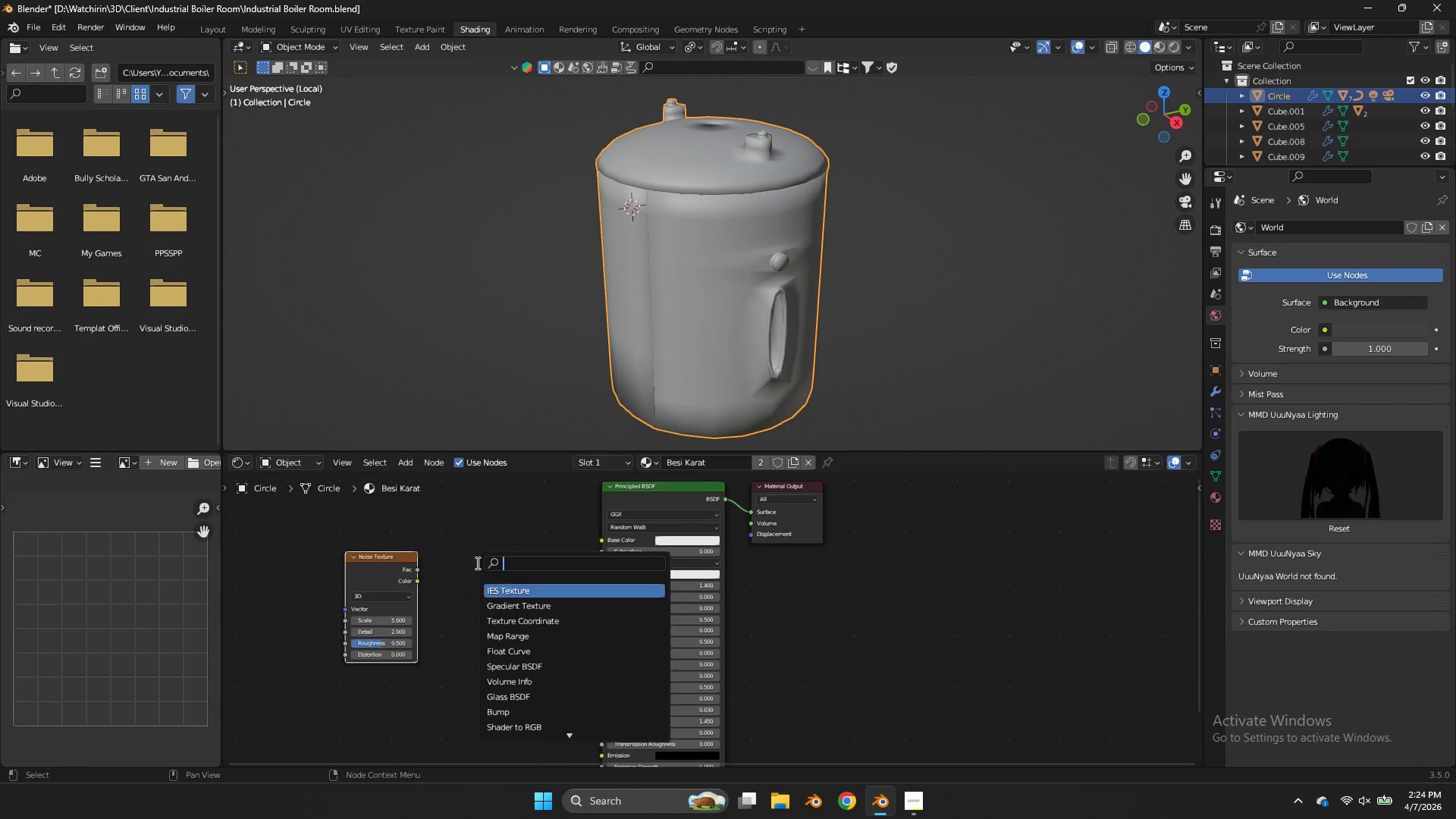 
double_click([476, 563])
 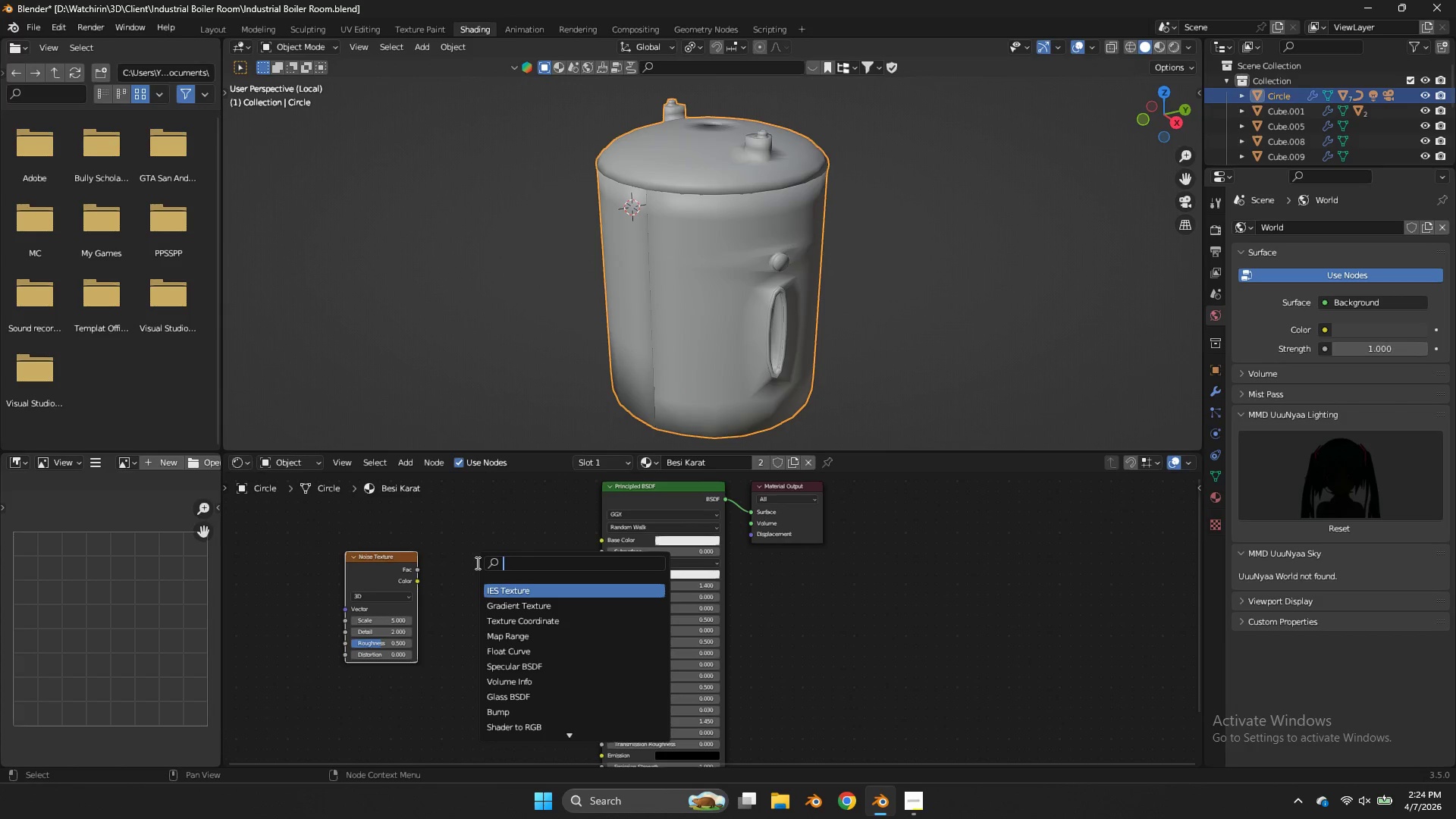 
type(color)
 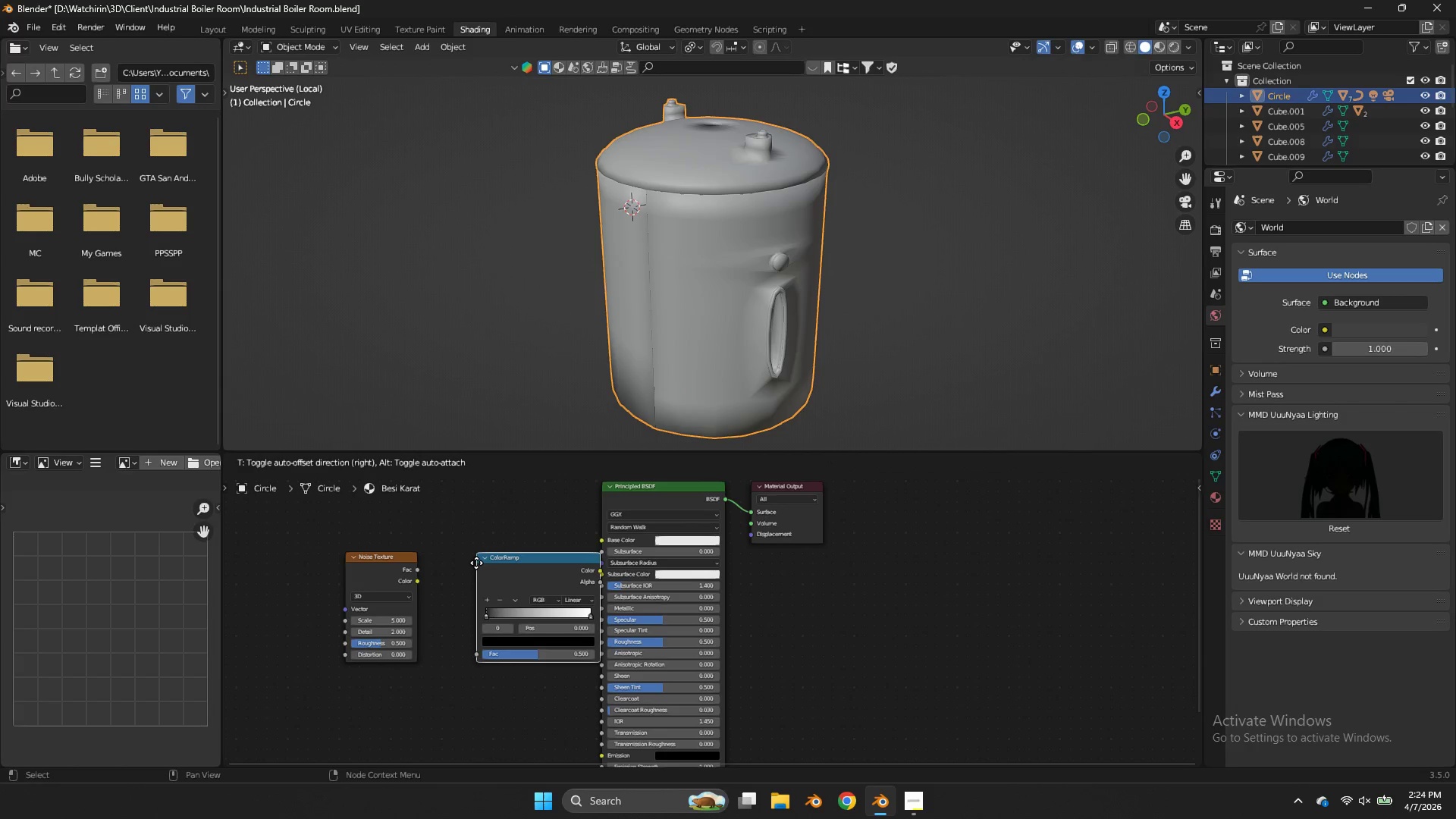 
key(Enter)
 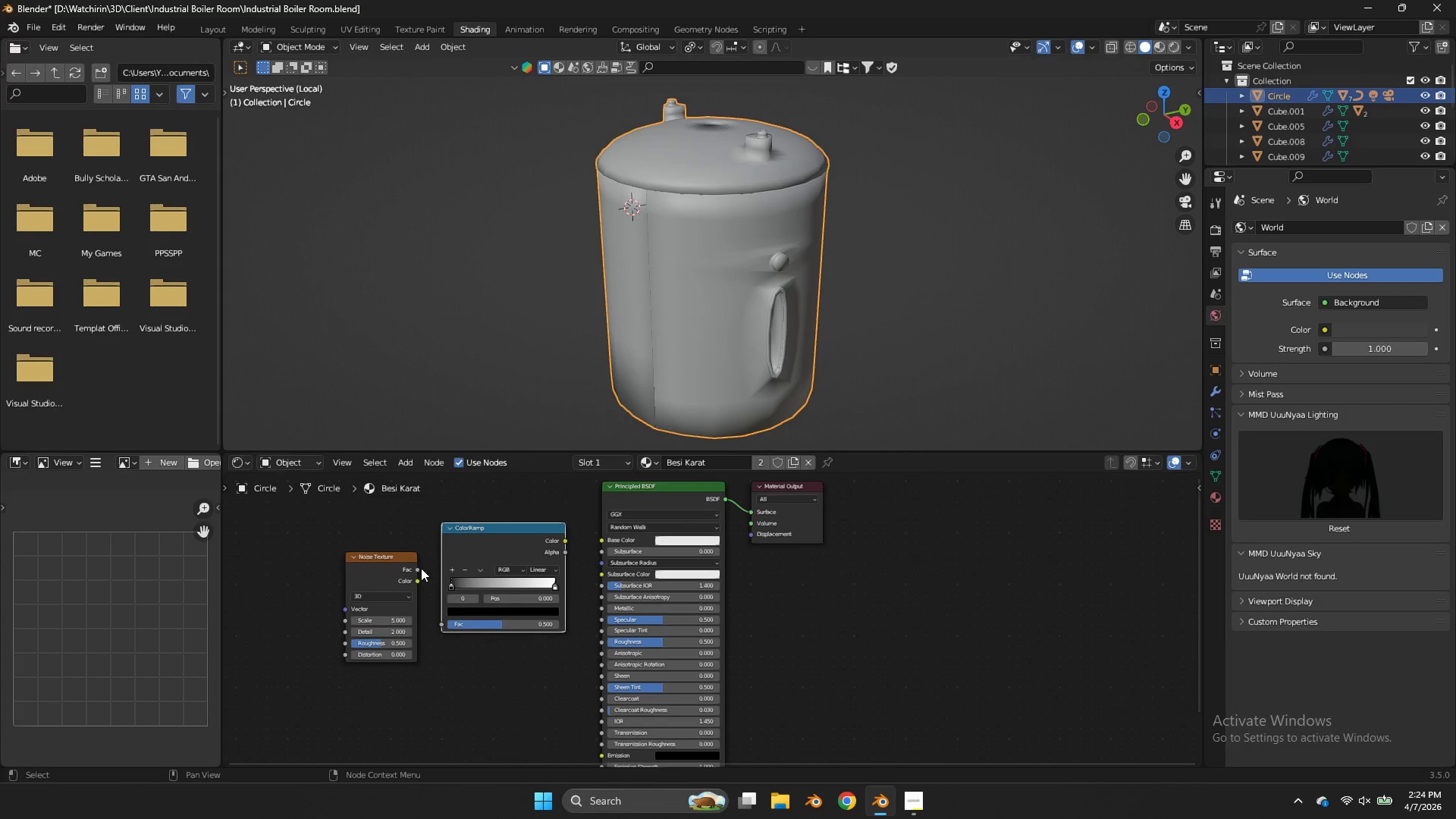 
left_click_drag(start_coordinate=[419, 568], to_coordinate=[439, 623])
 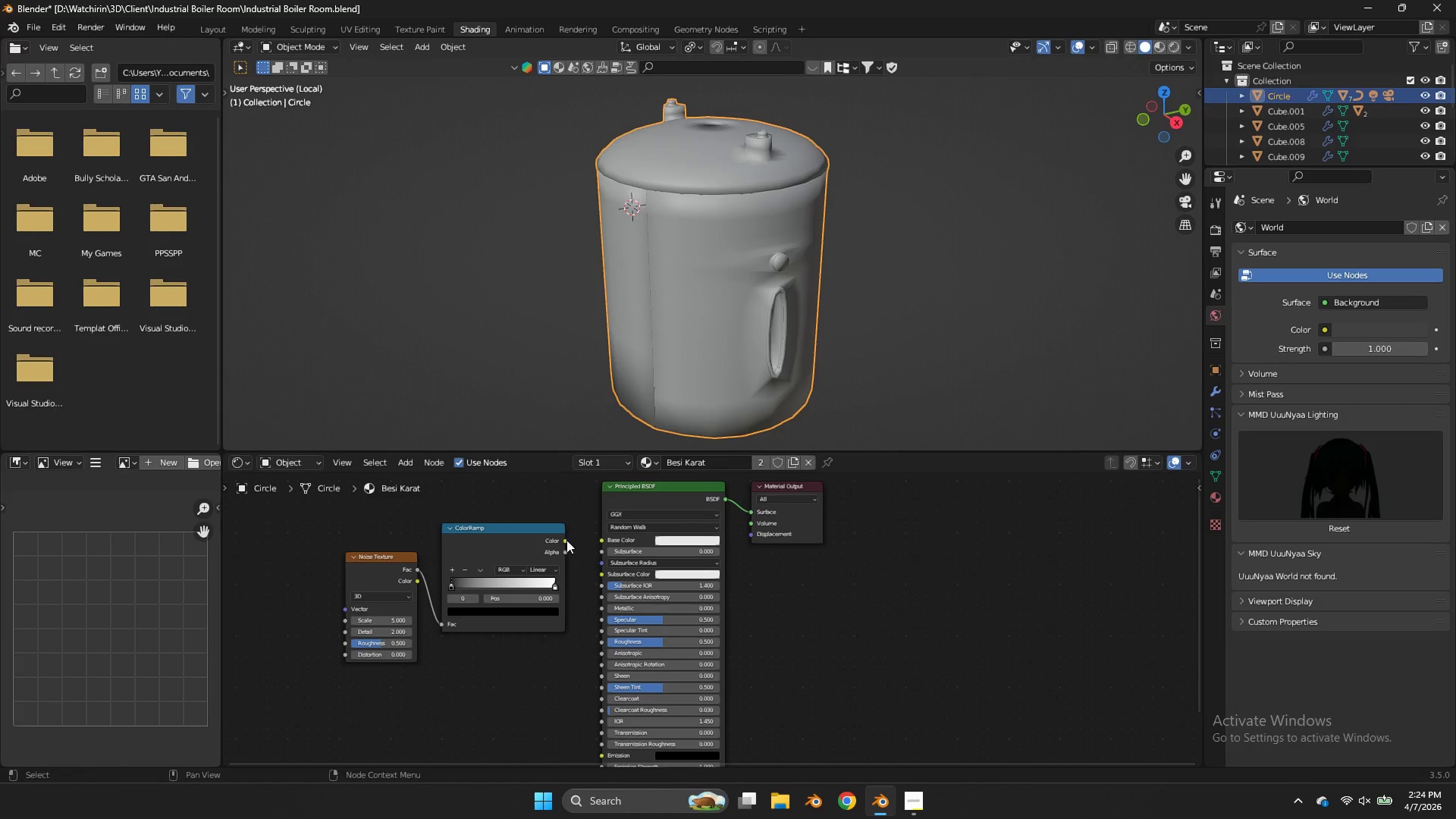 
left_click_drag(start_coordinate=[566, 540], to_coordinate=[607, 540])
 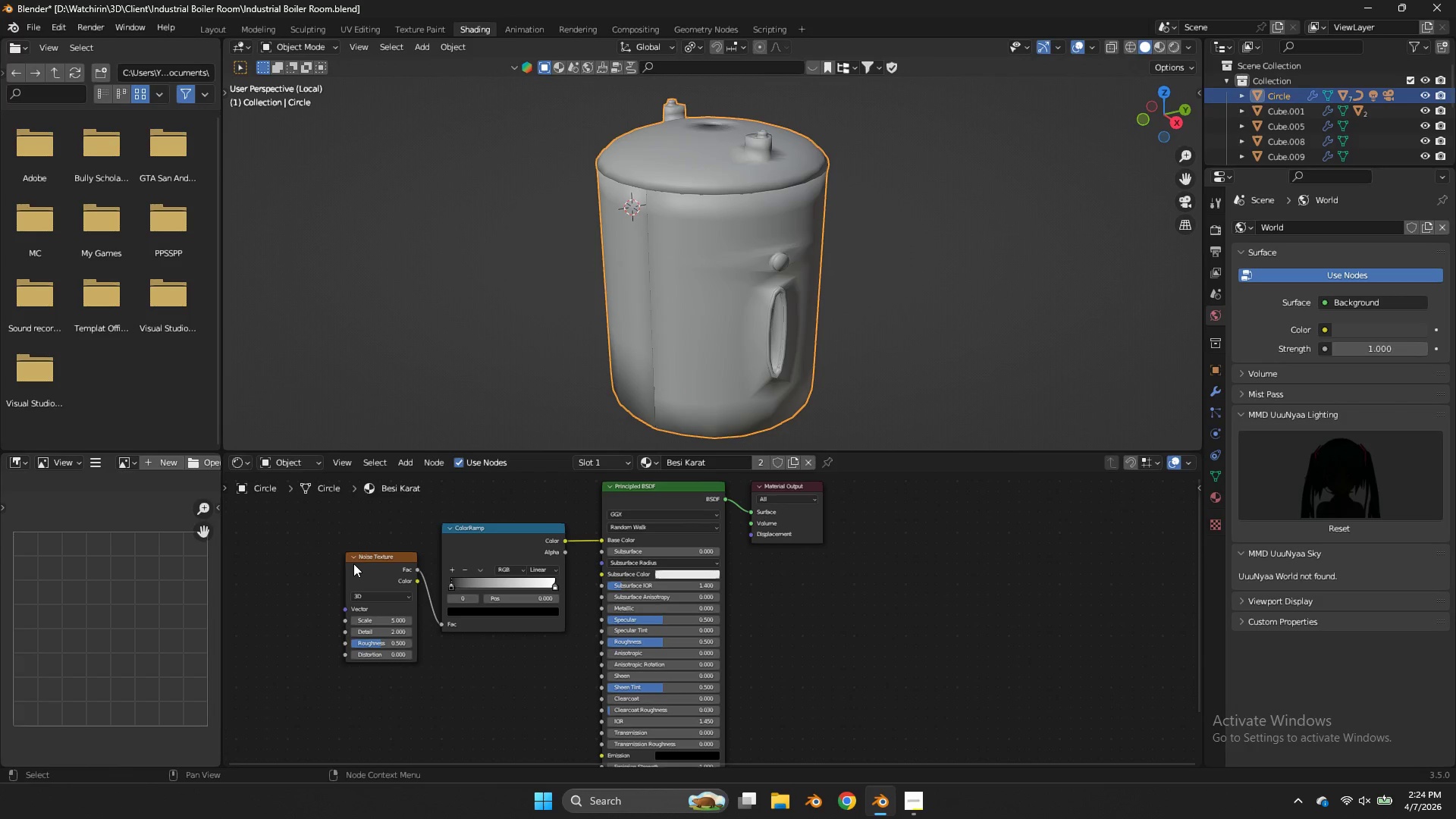 
left_click([353, 563])
 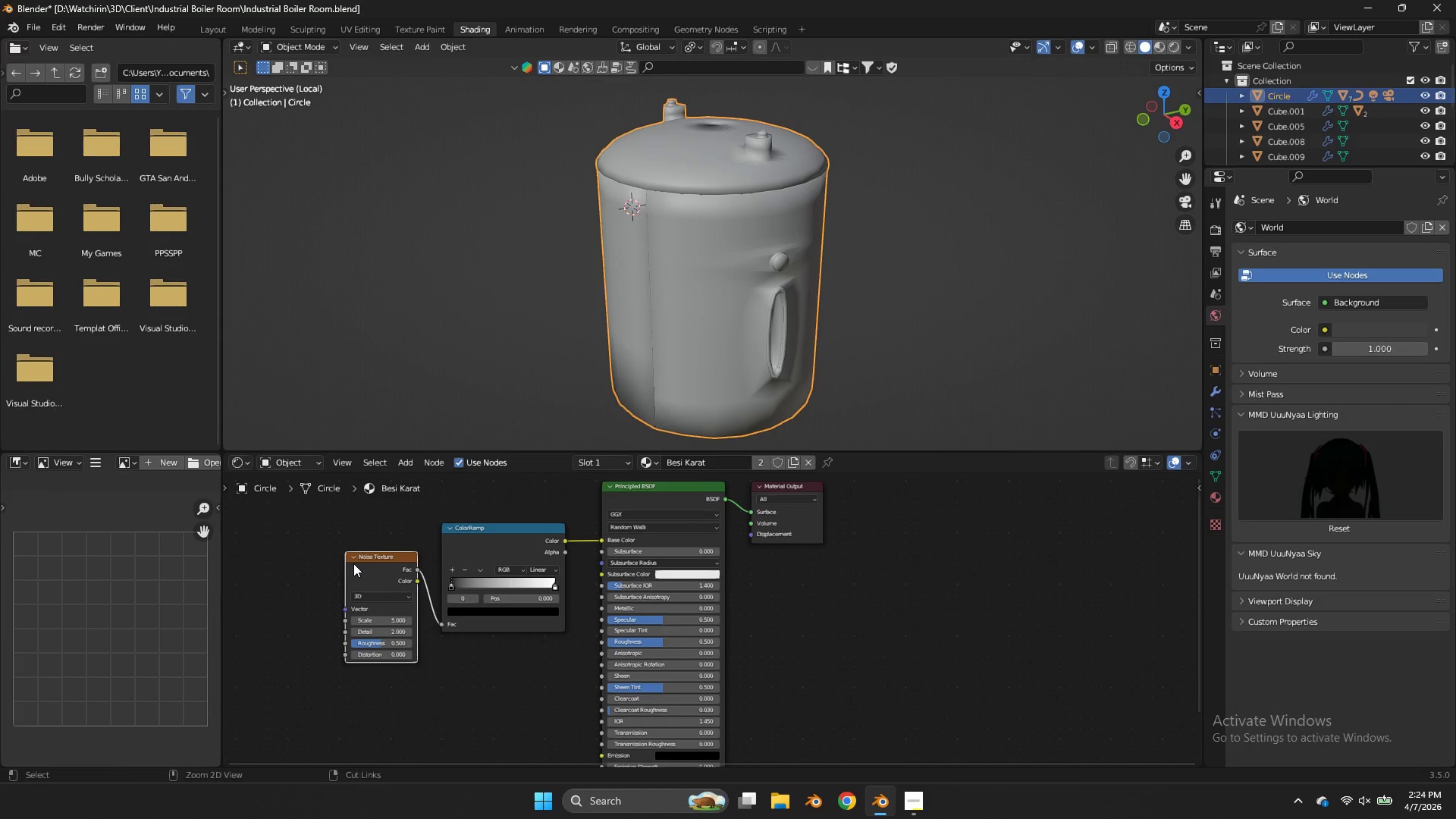 
key(Control+T)
 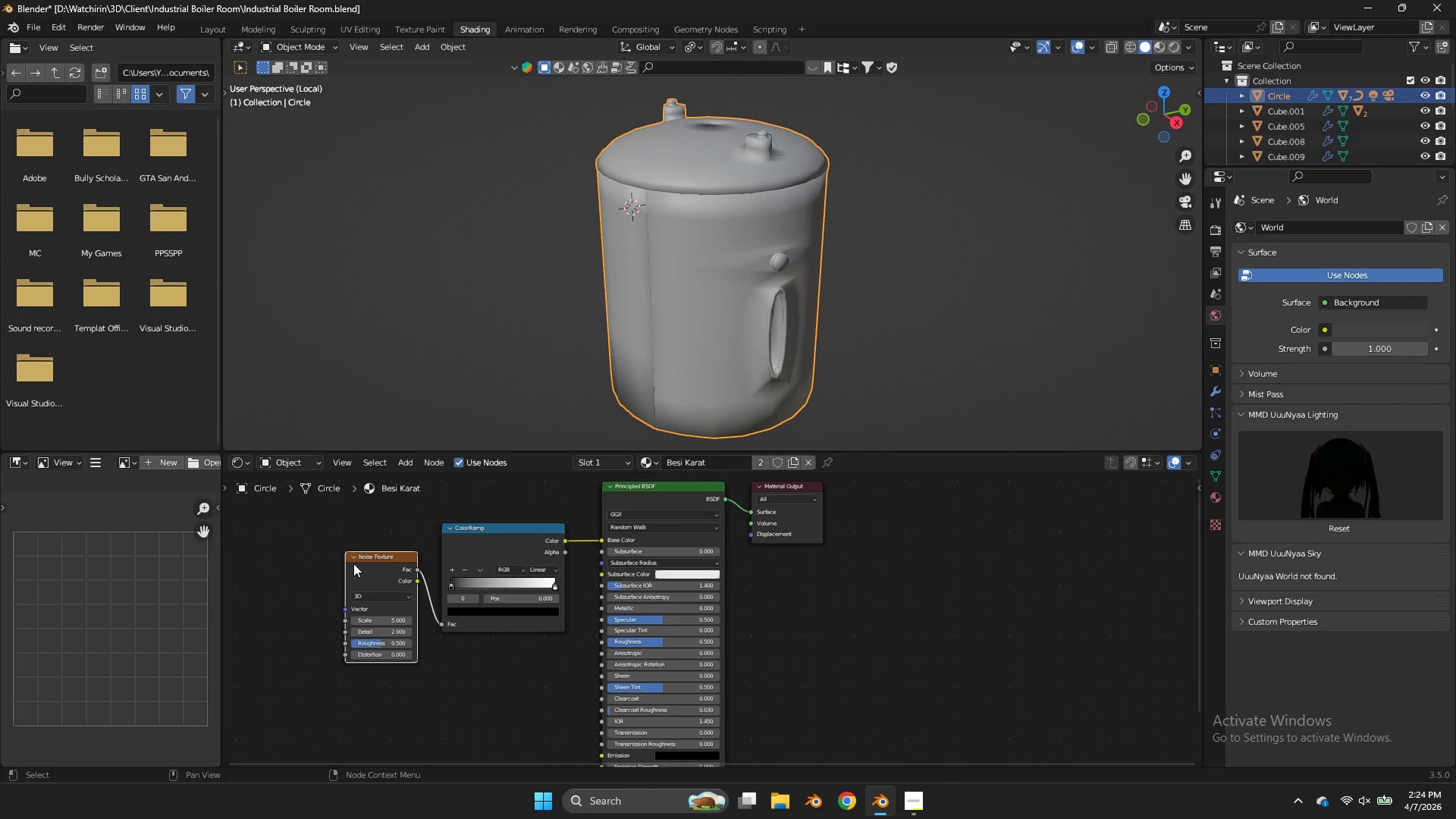 
type(RTt)
 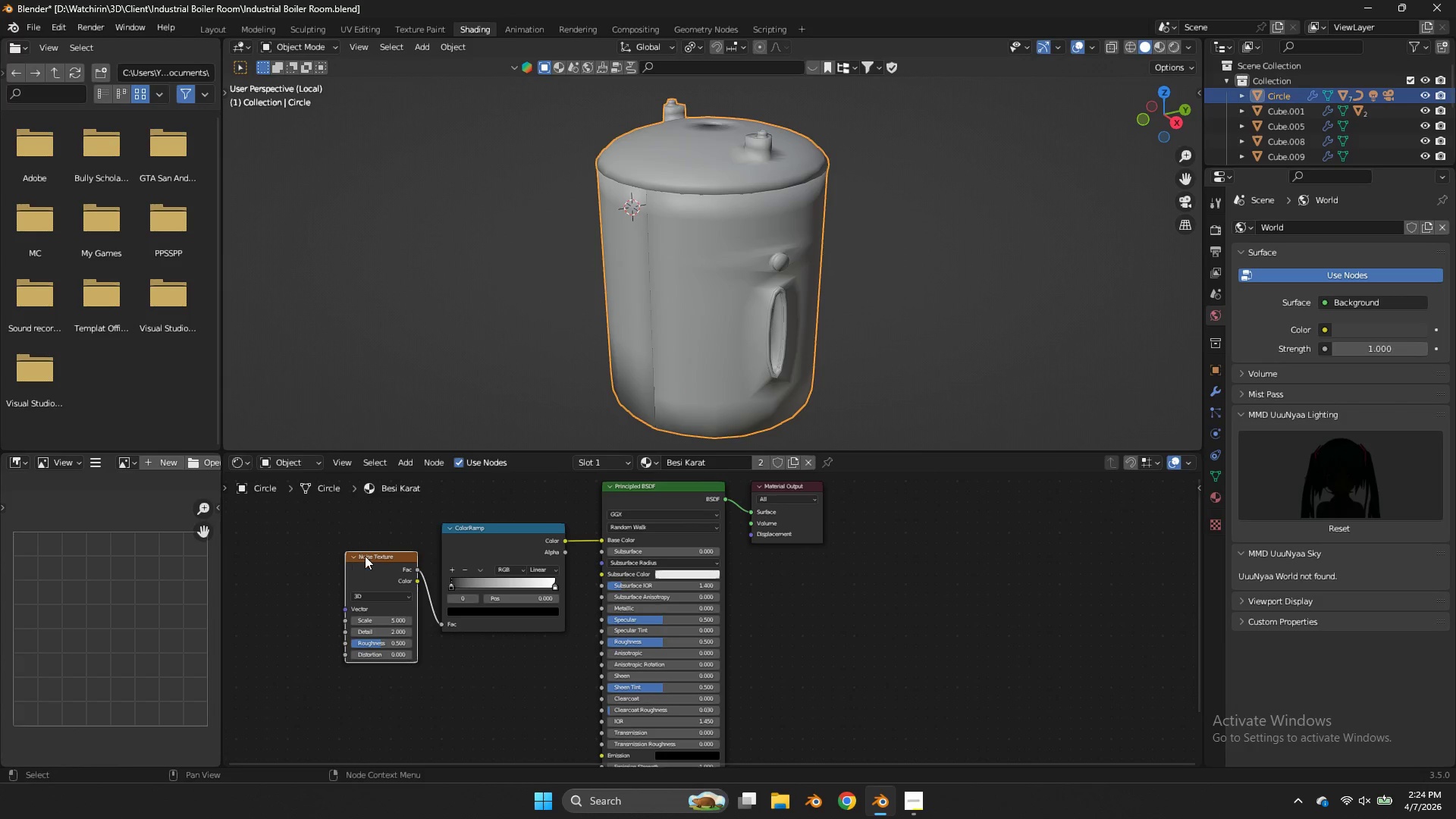 
hold_key(key=AltLeft, duration=0.42)
 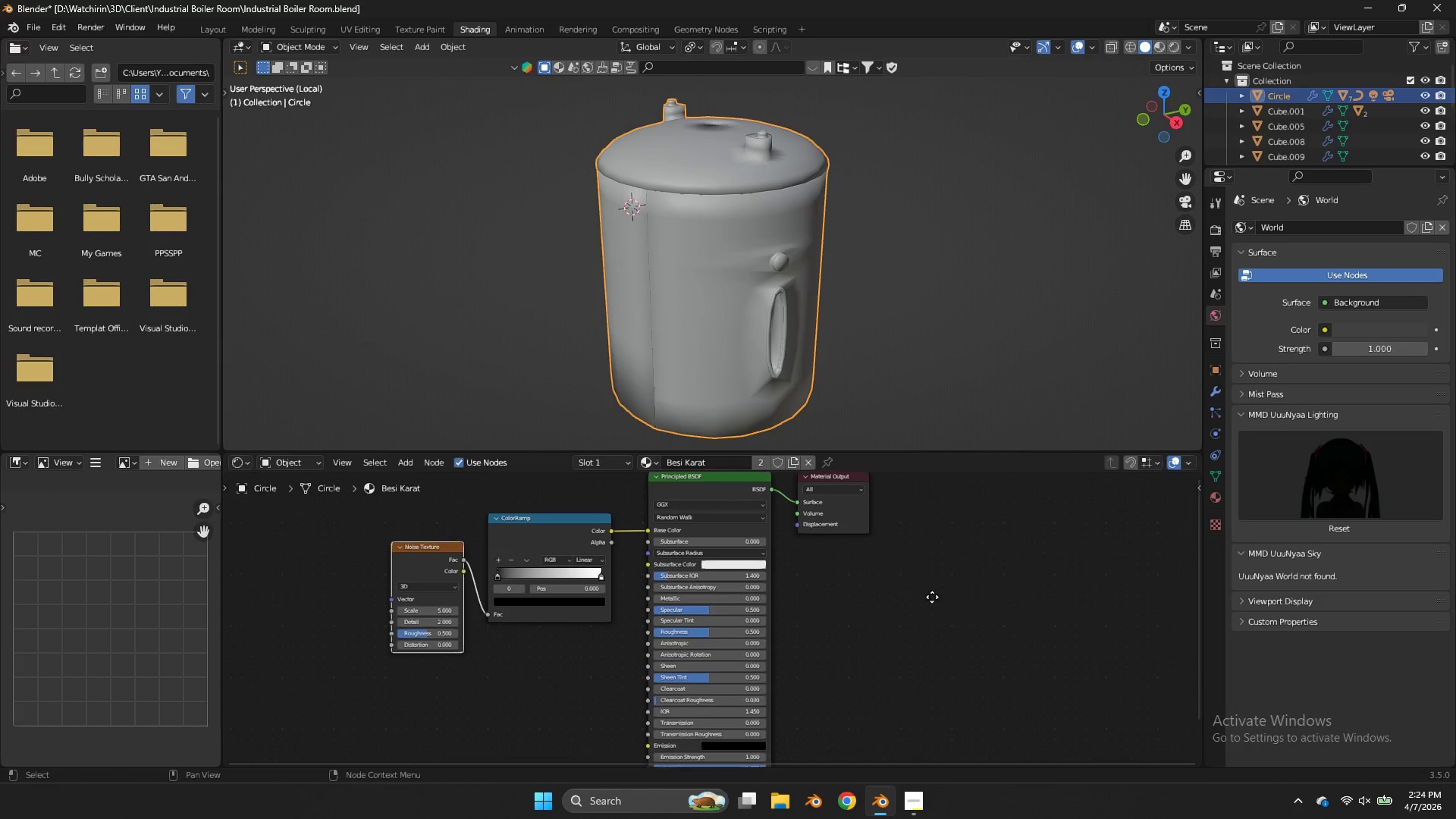 
key(Shift+ShiftLeft)
 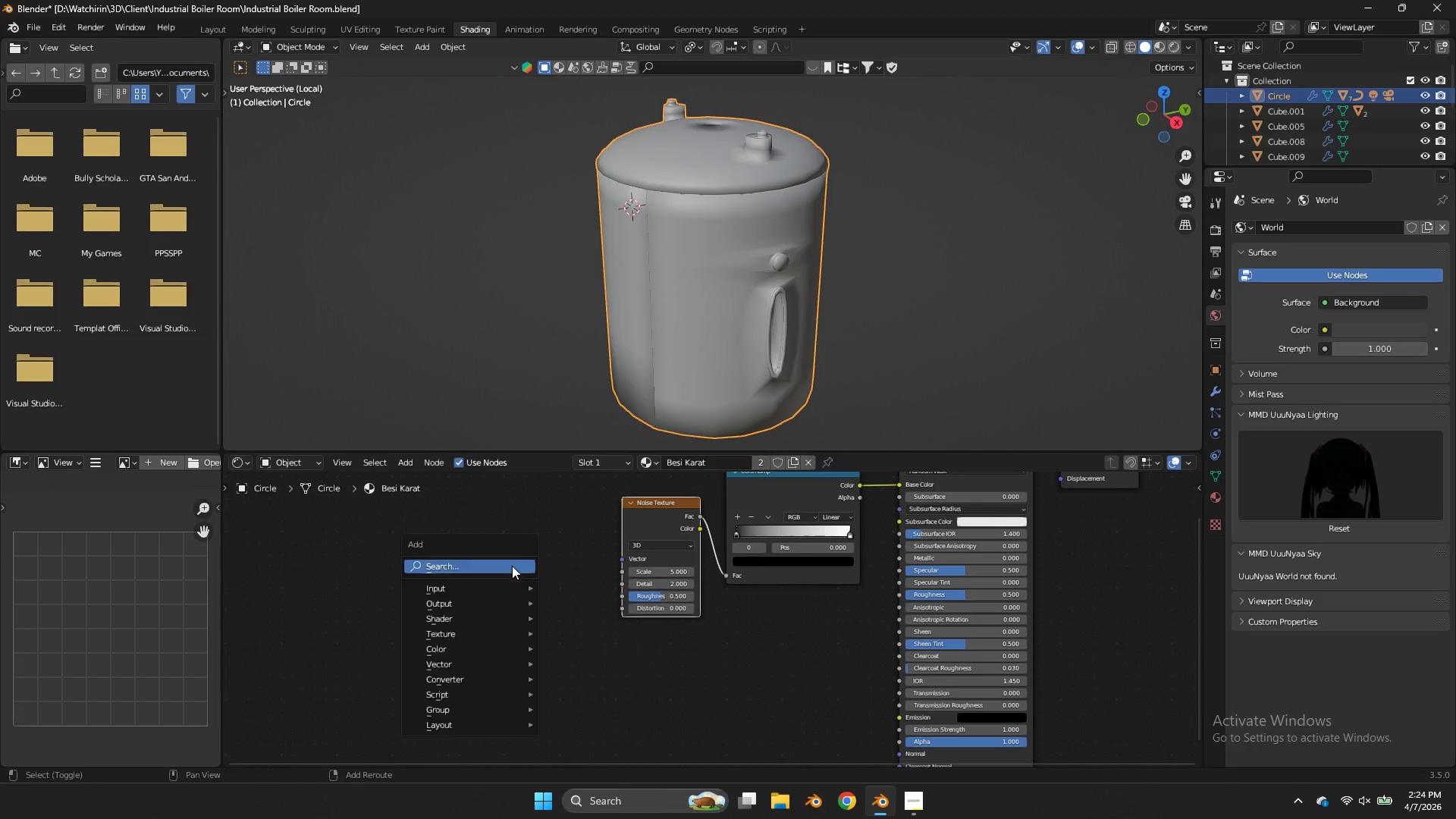 
key(Shift+A)
 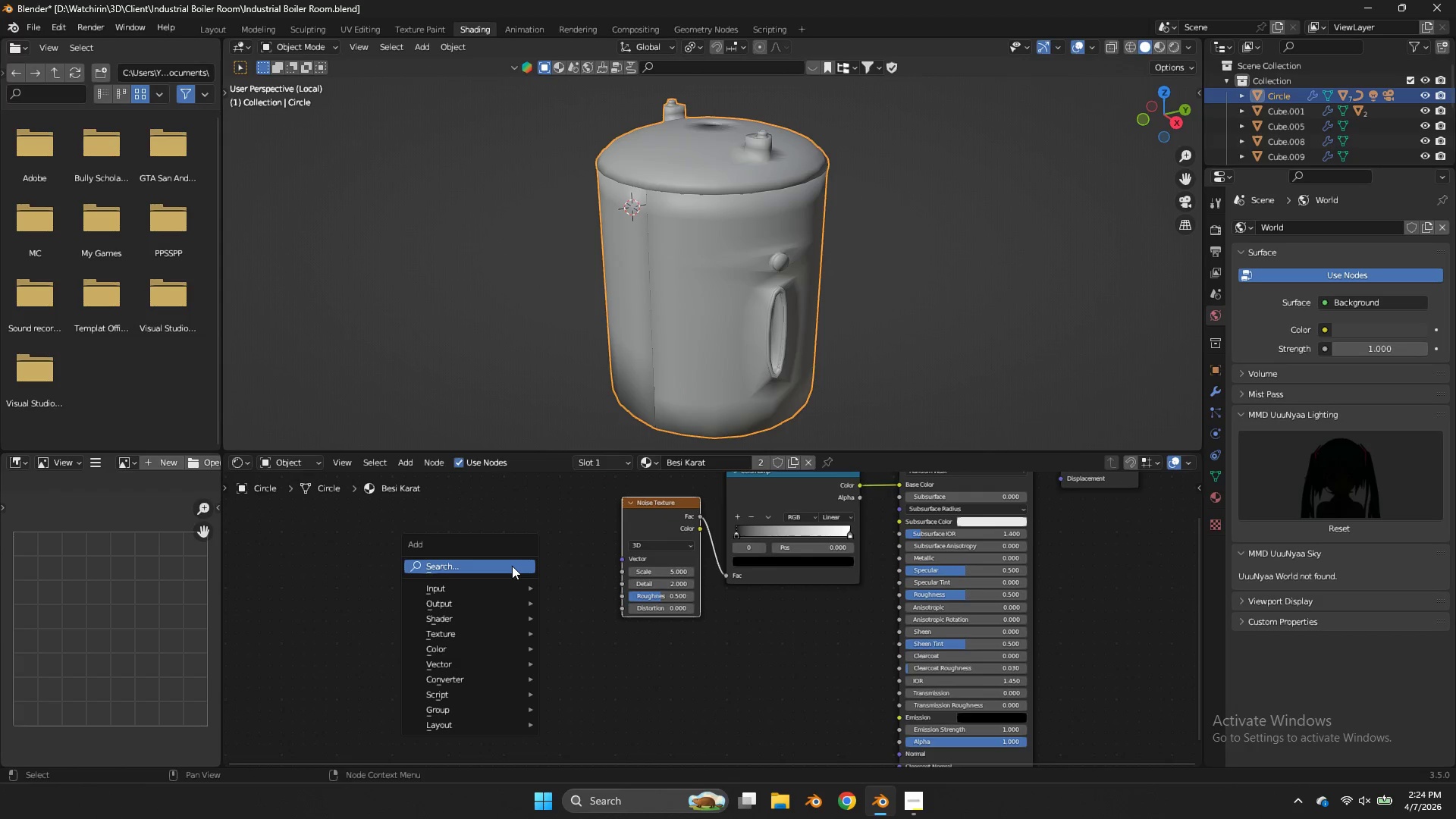 
left_click([512, 566])
 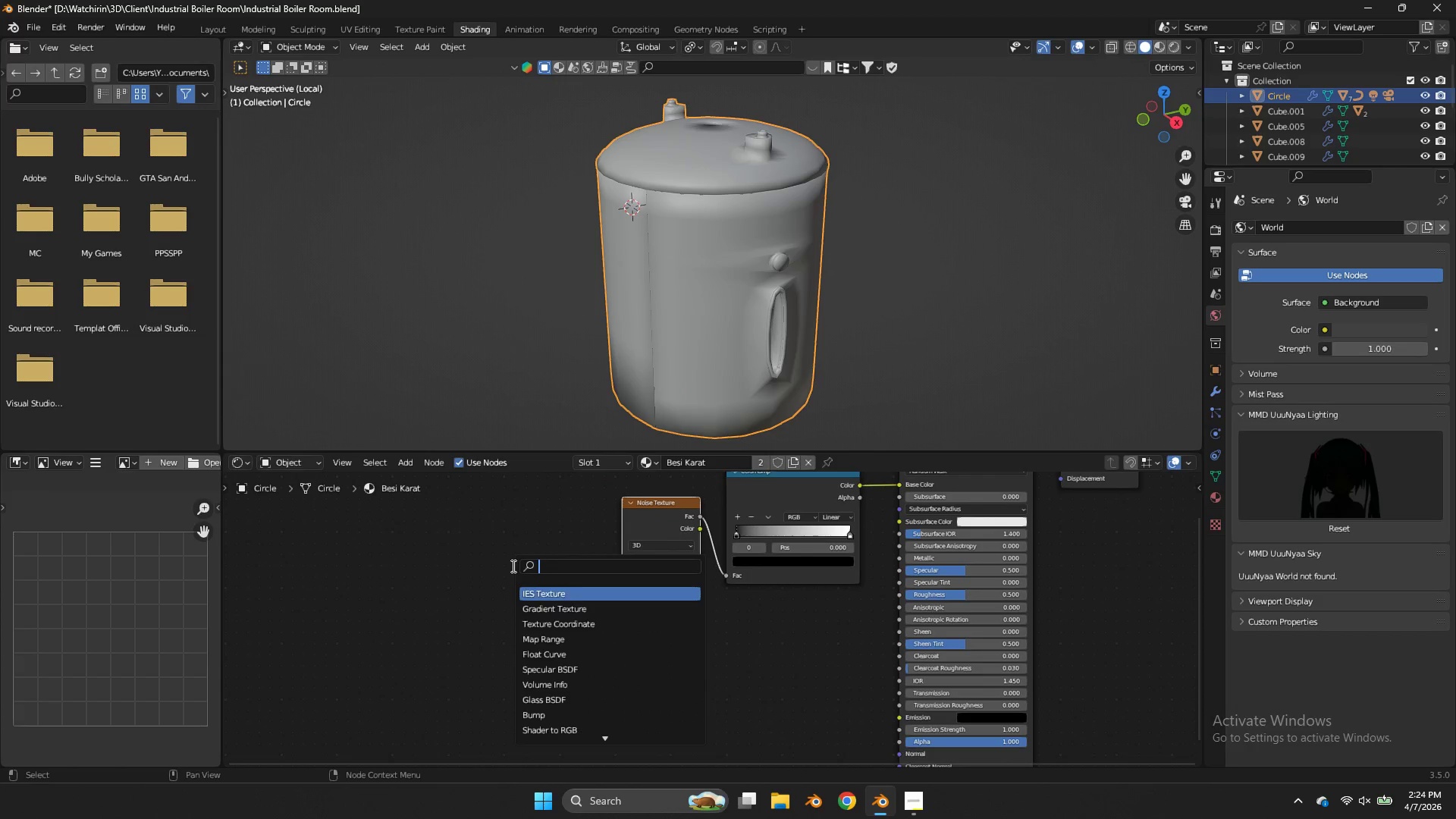 
scroll: coordinate [926, 575], scroll_direction: up, amount: 1.0
 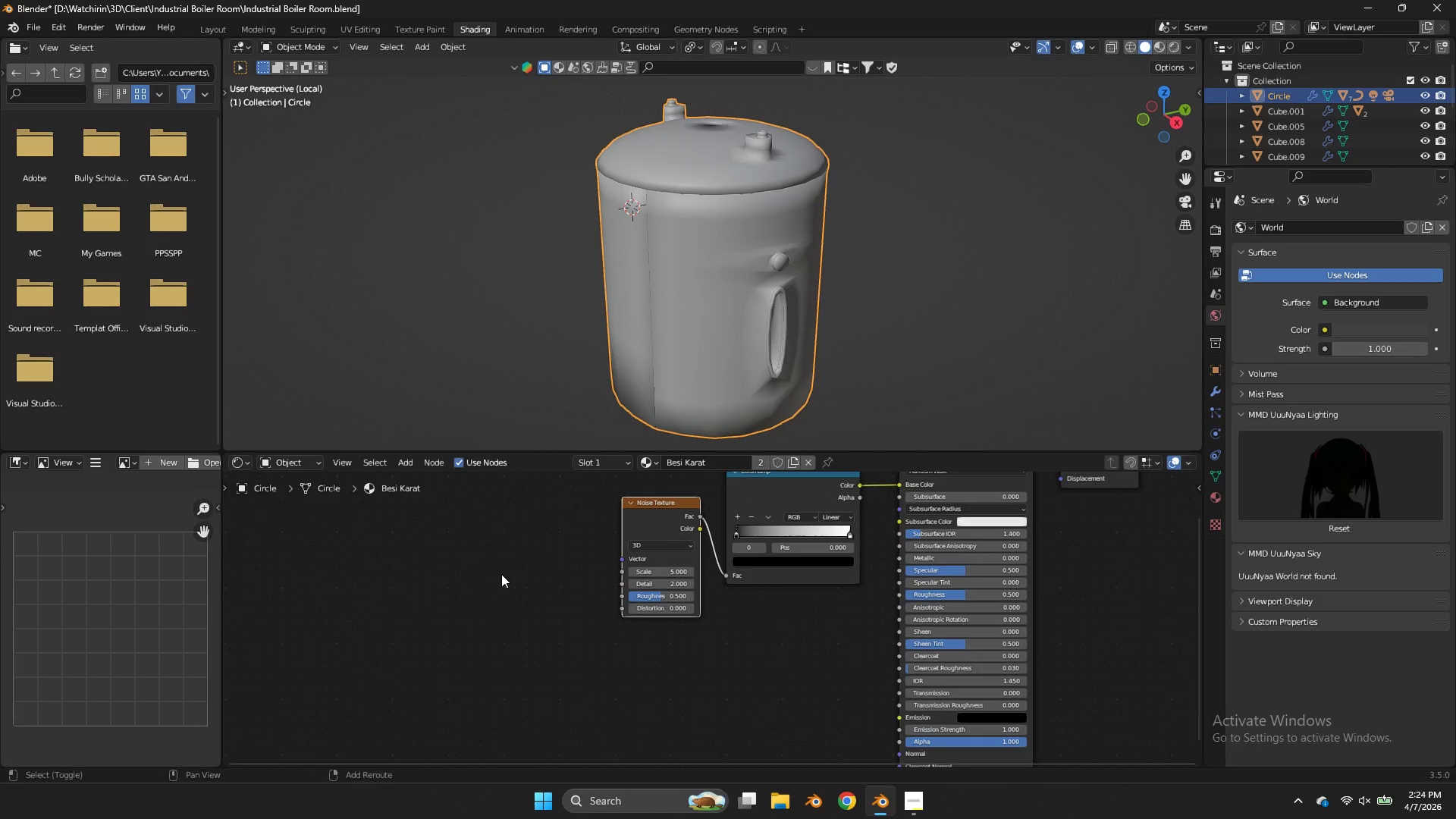 
type(text)
key(Backspace)
key(Backspace)
key(Backspace)
key(Backspace)
type(coor)
 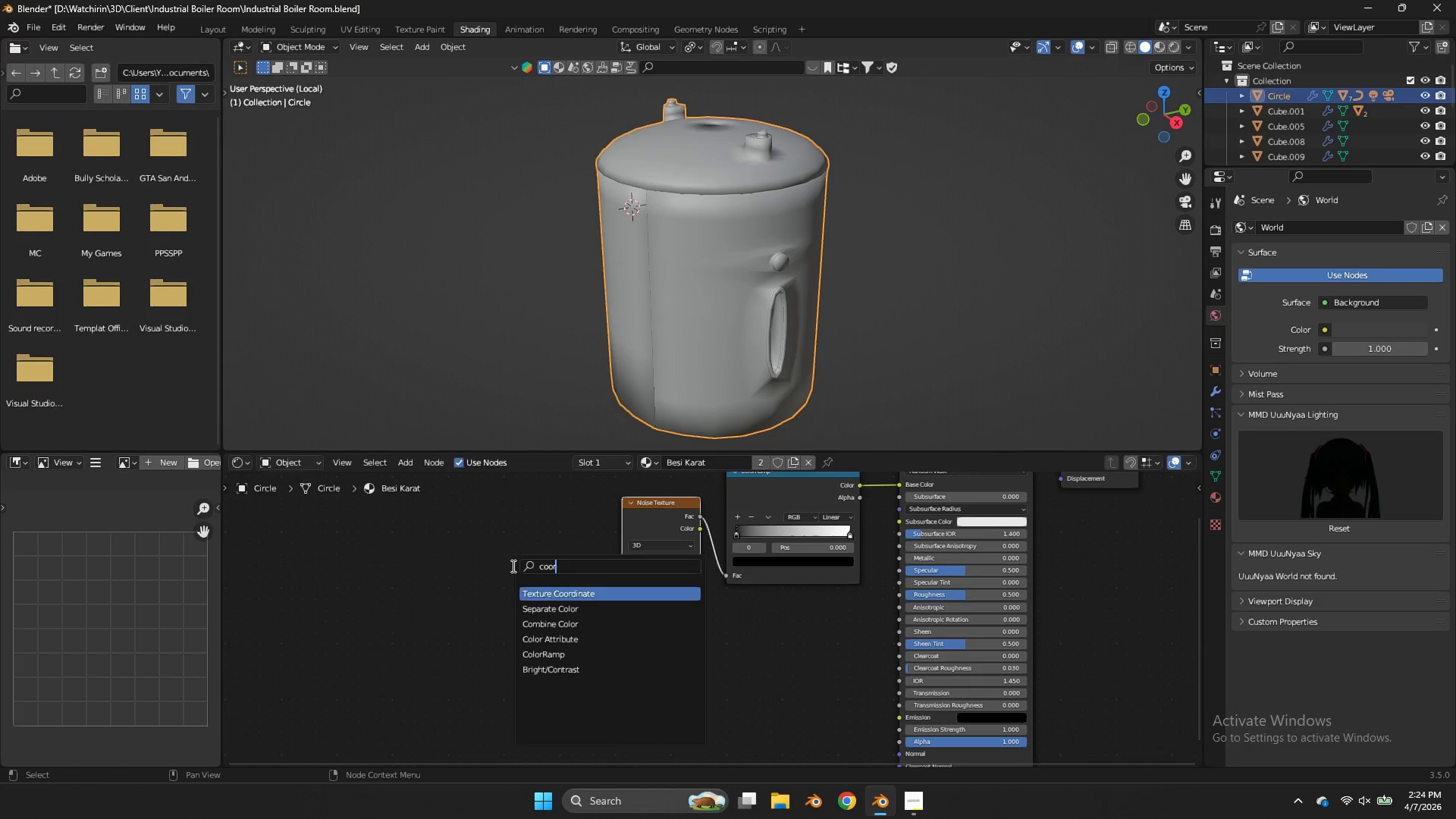 
key(Enter)
 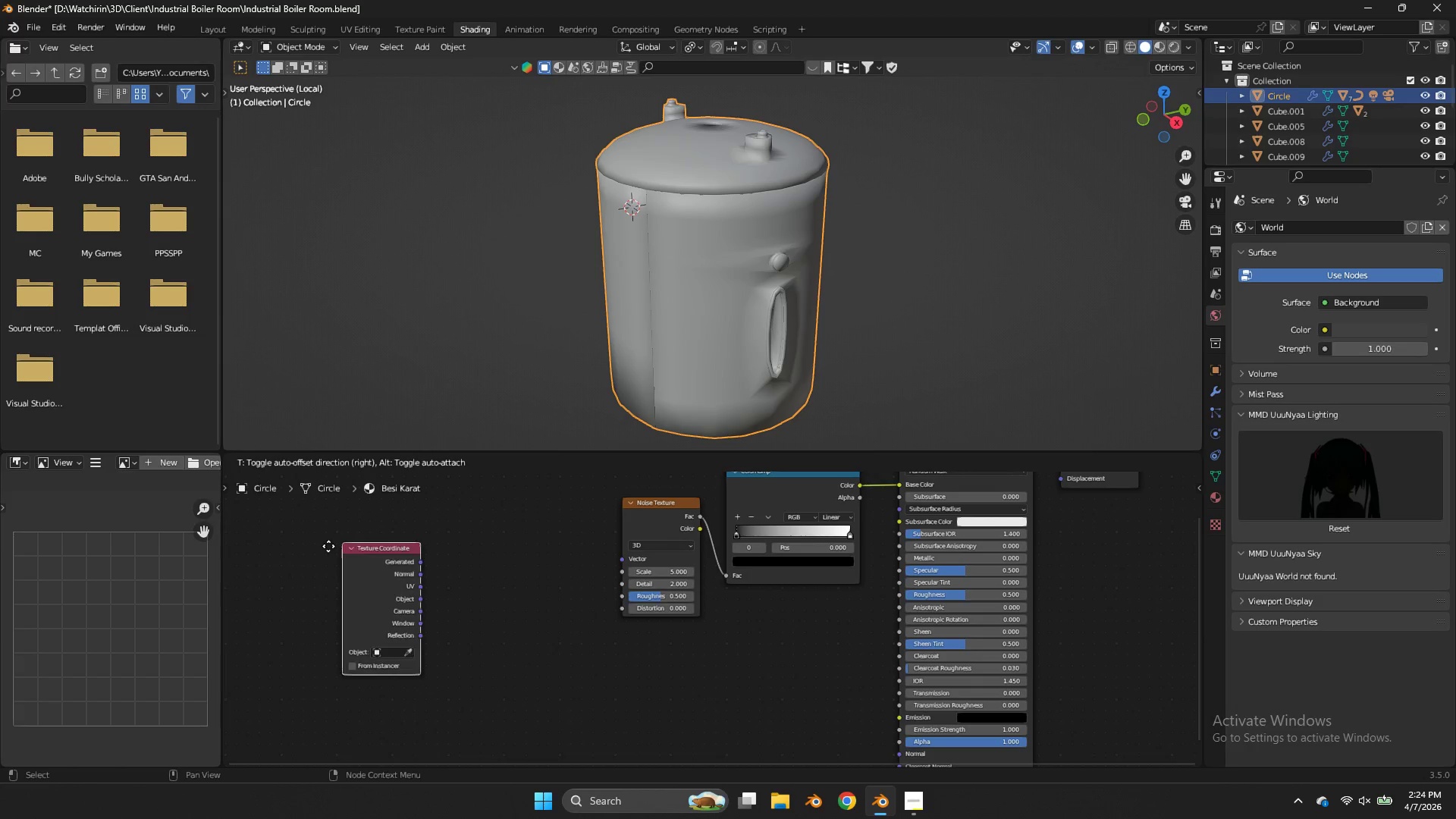 
left_click([319, 545])
 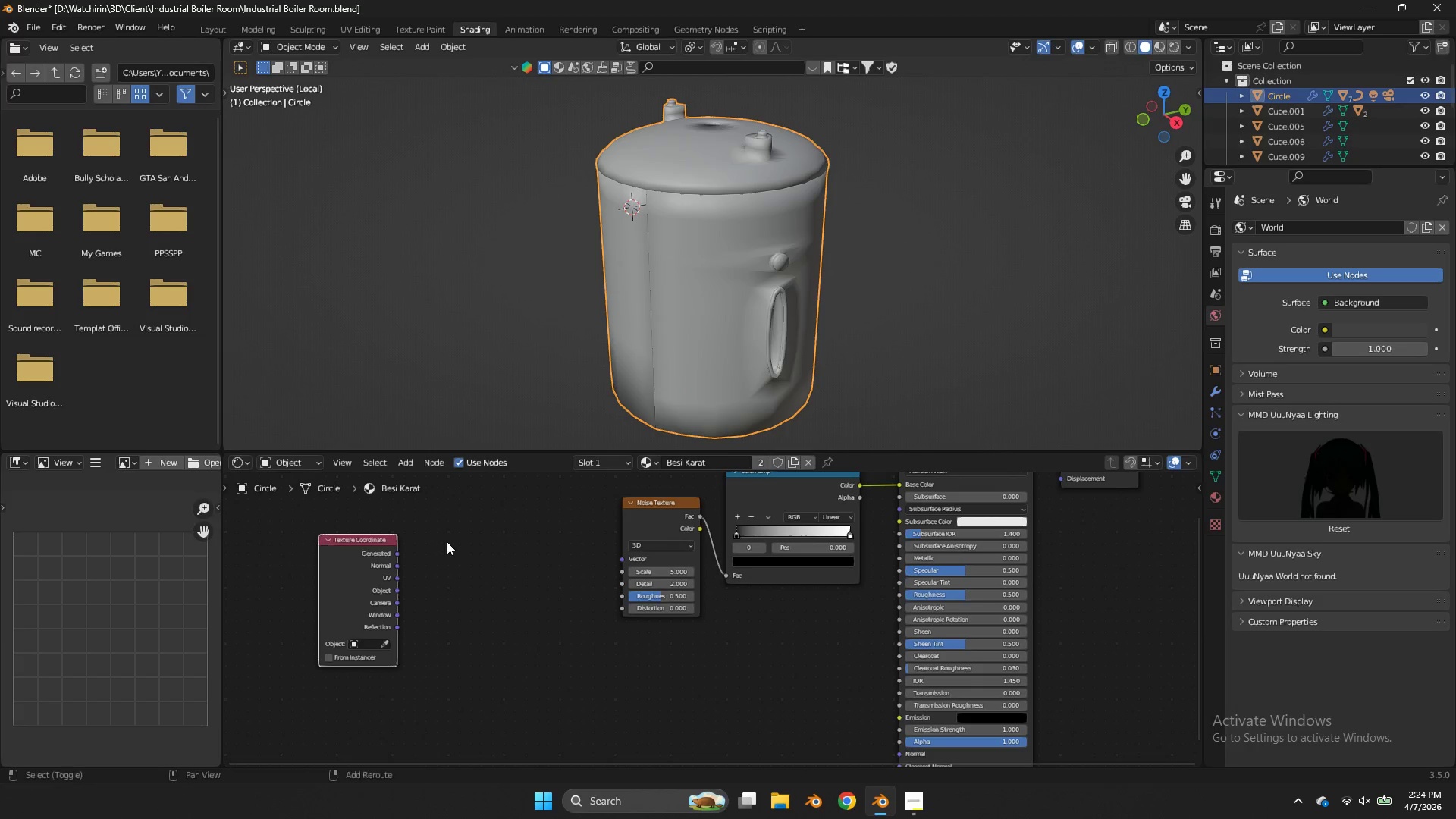 
key(Shift+ShiftLeft)
 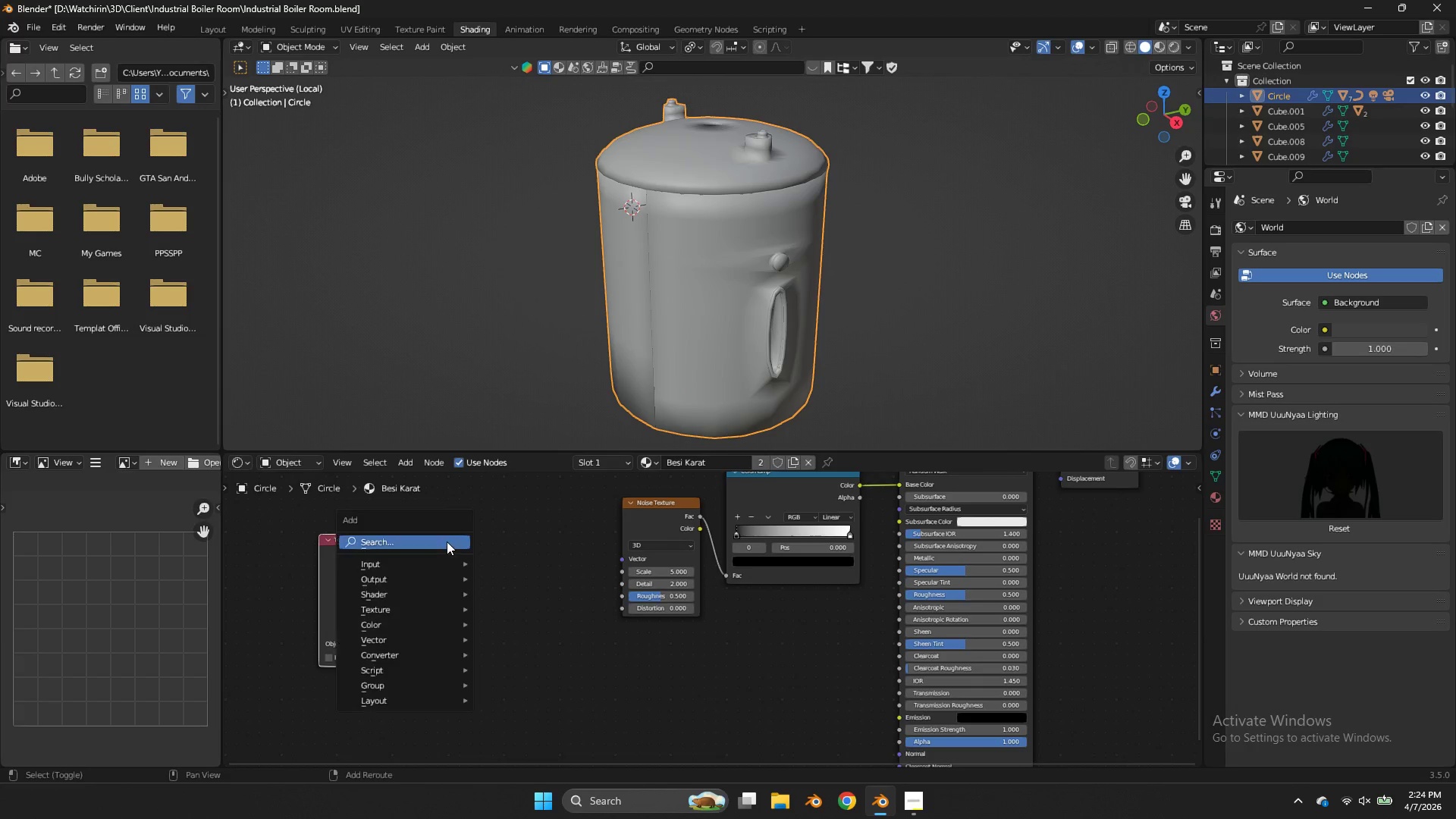 
key(Shift+A)
 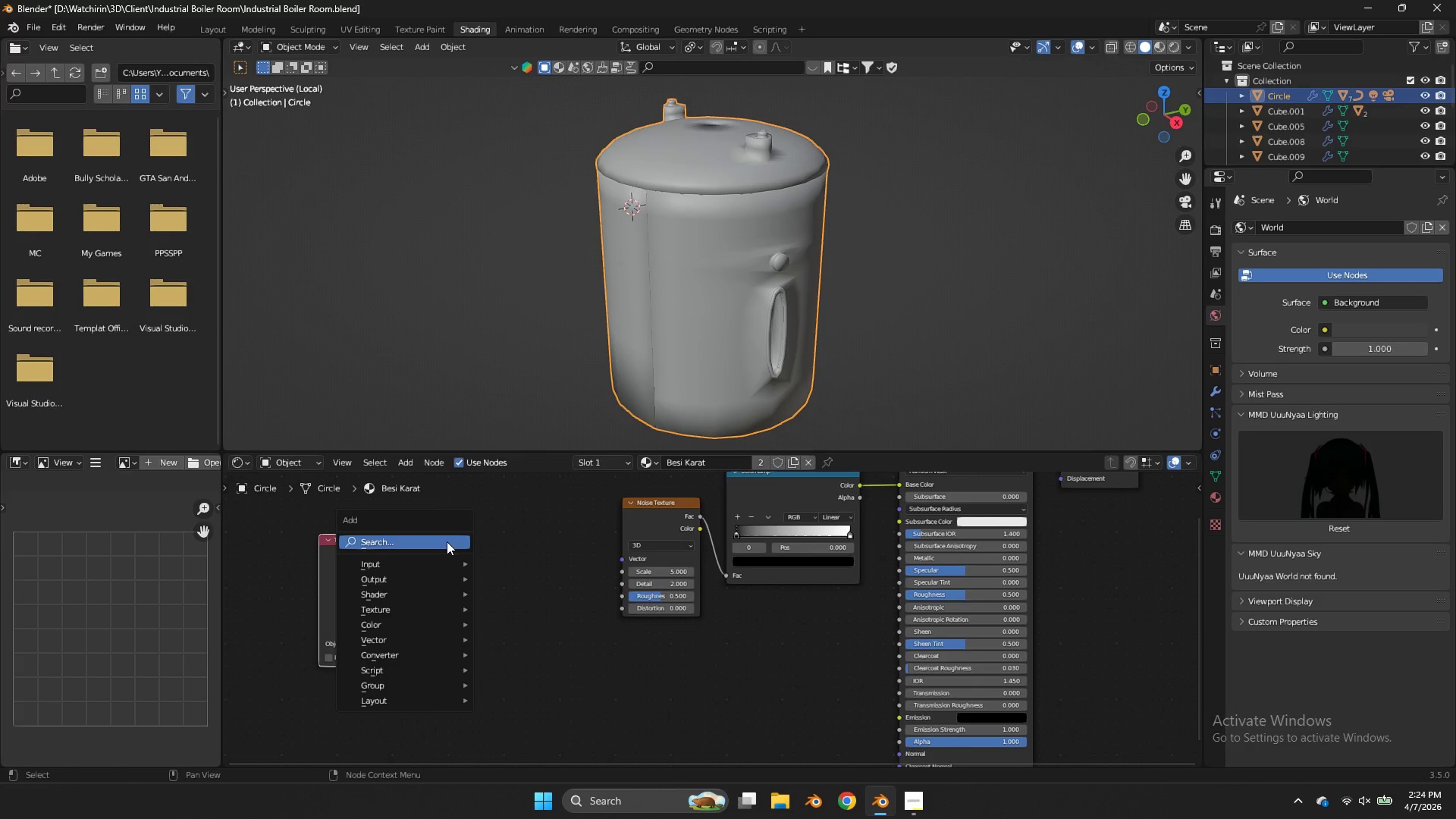 
double_click([447, 541])
 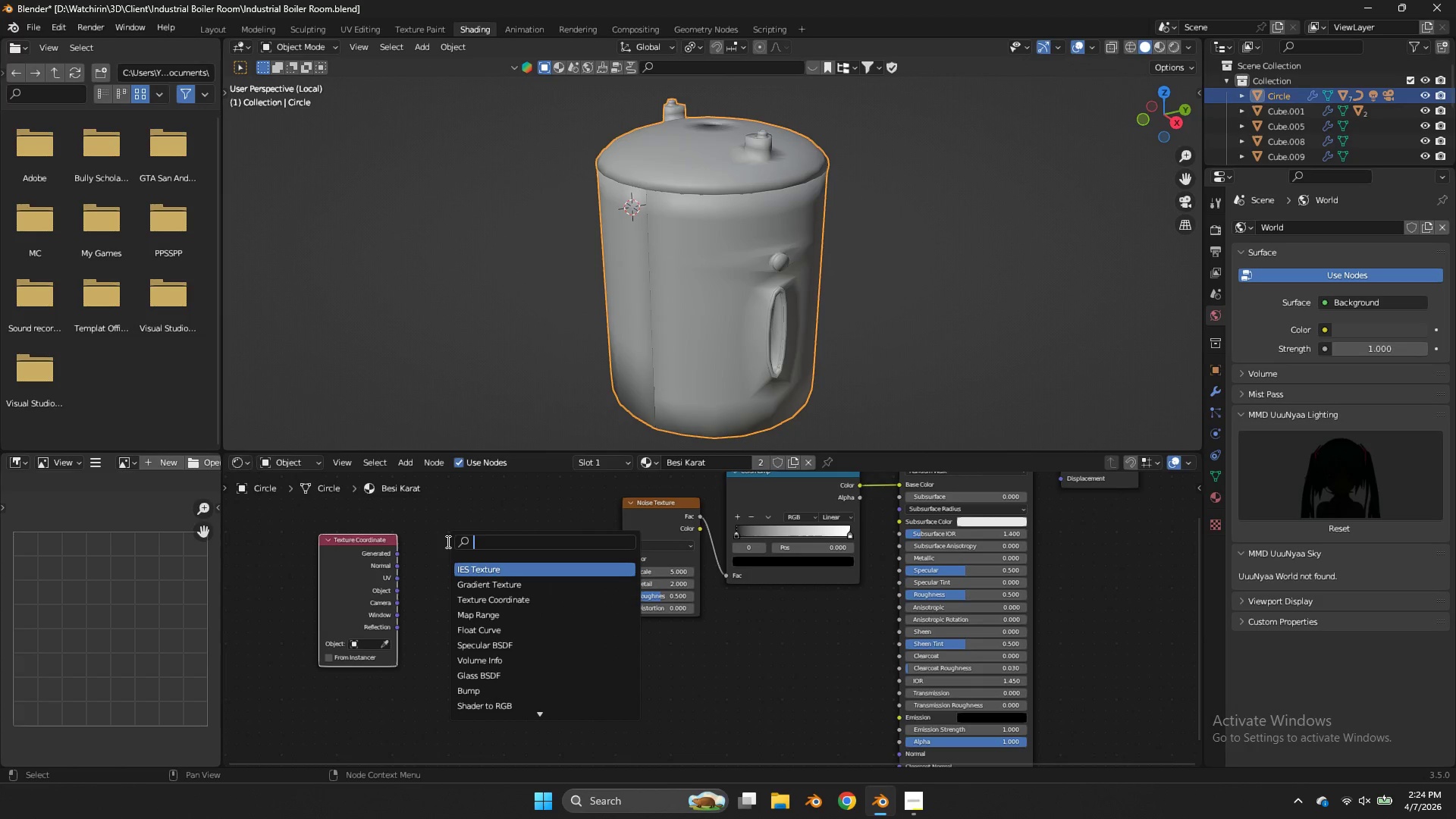 
type(mapp)
 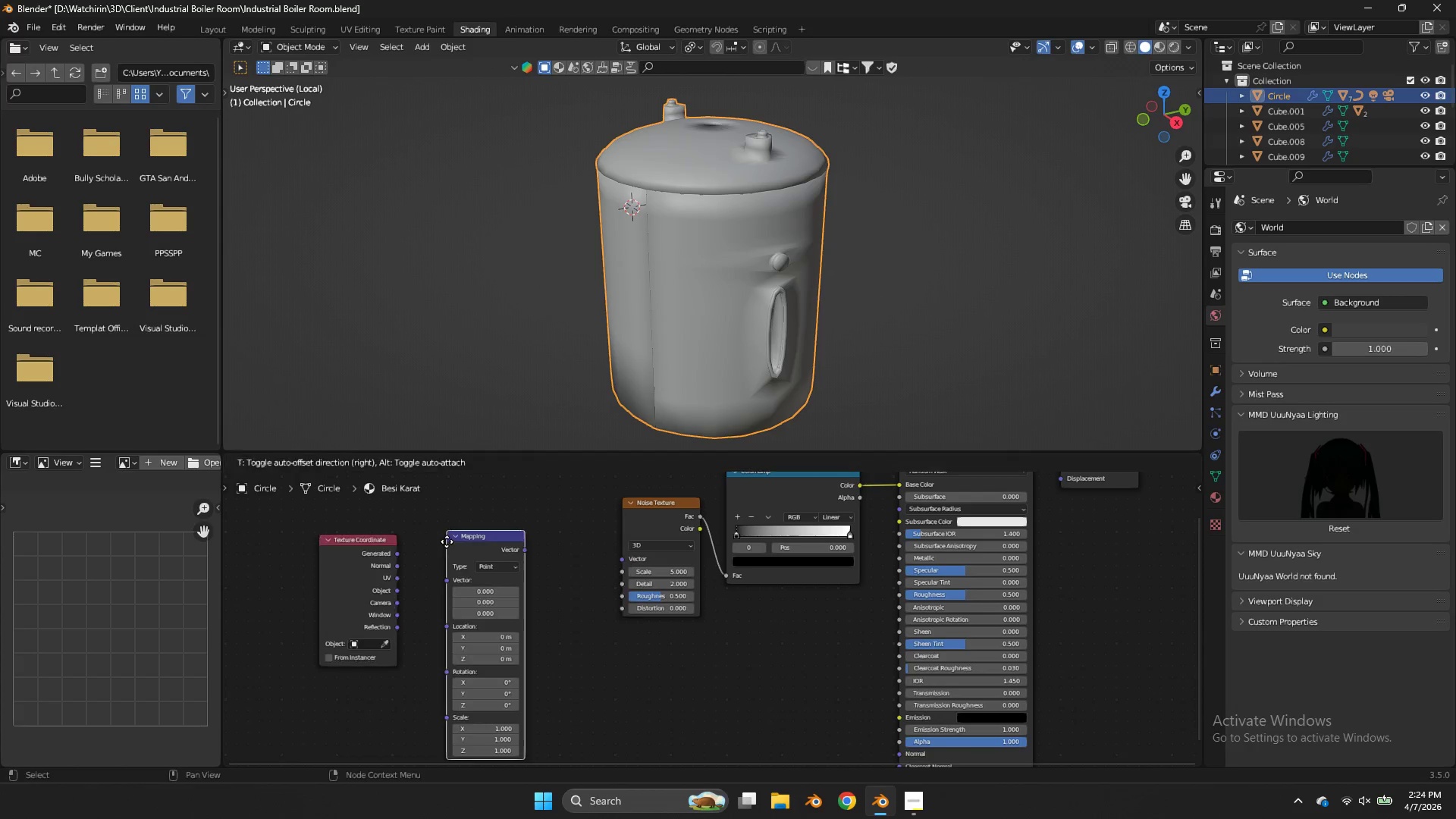 
key(Enter)
 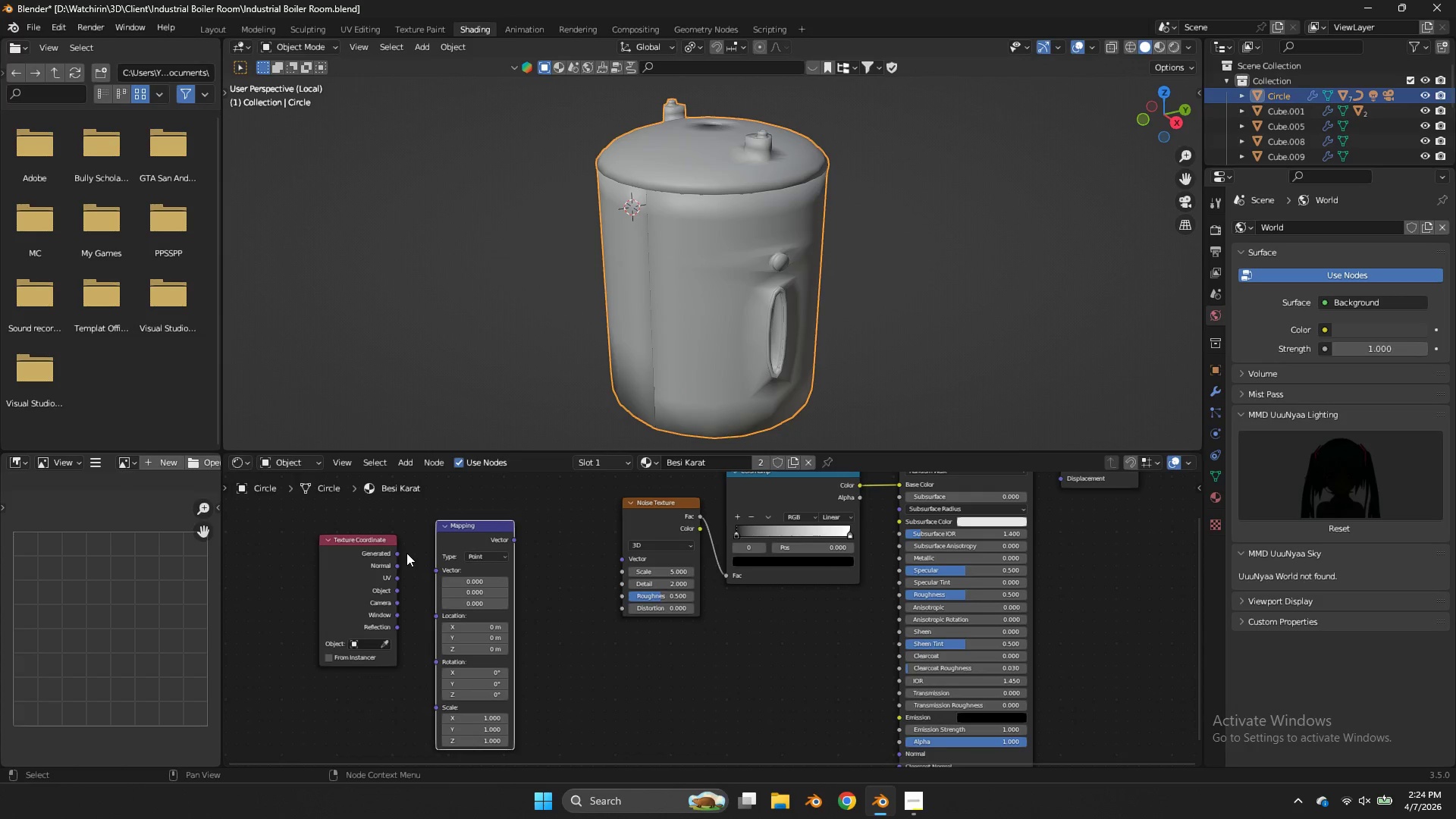 
left_click_drag(start_coordinate=[399, 552], to_coordinate=[436, 569])
 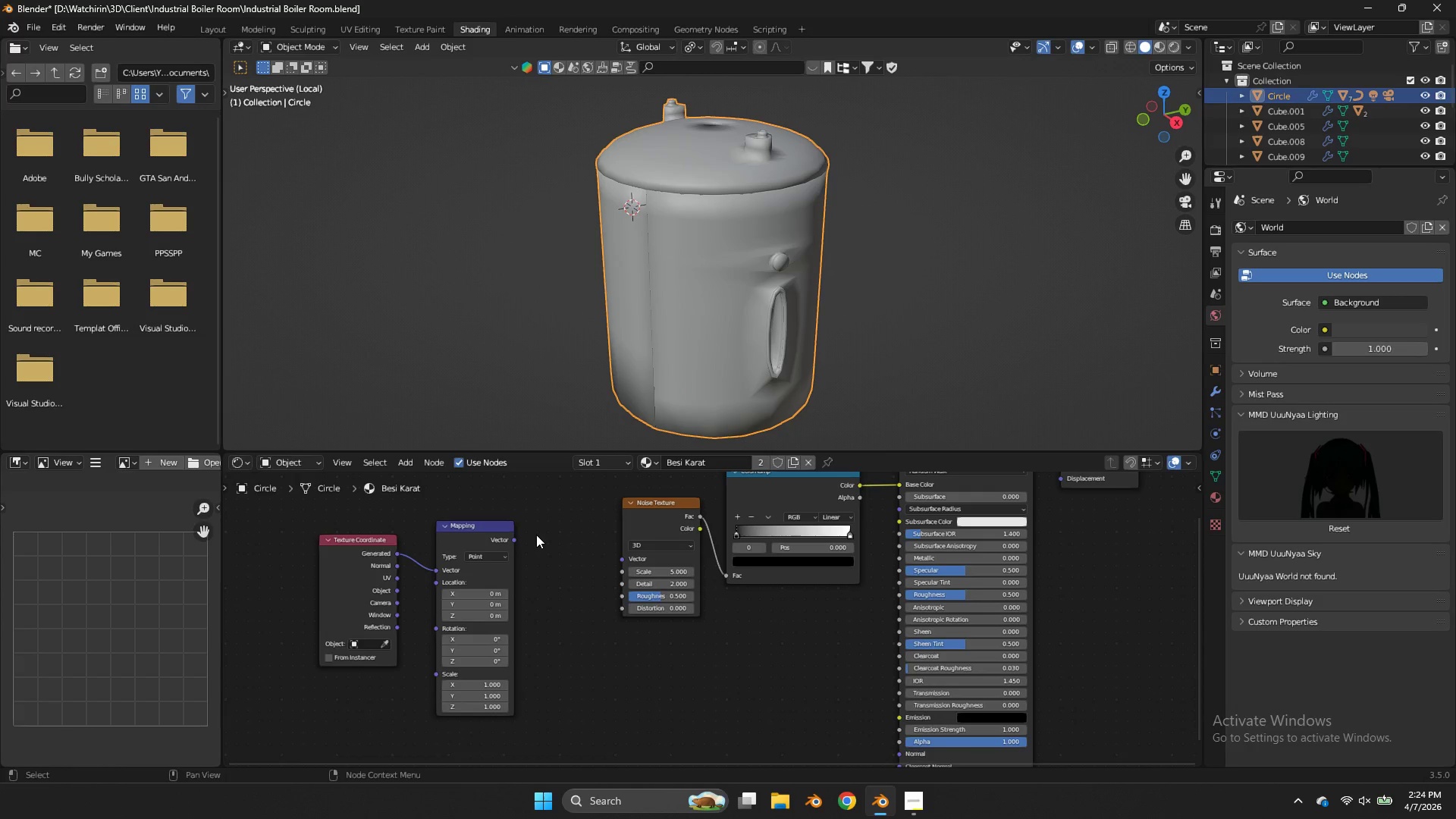 
left_click([536, 535])
 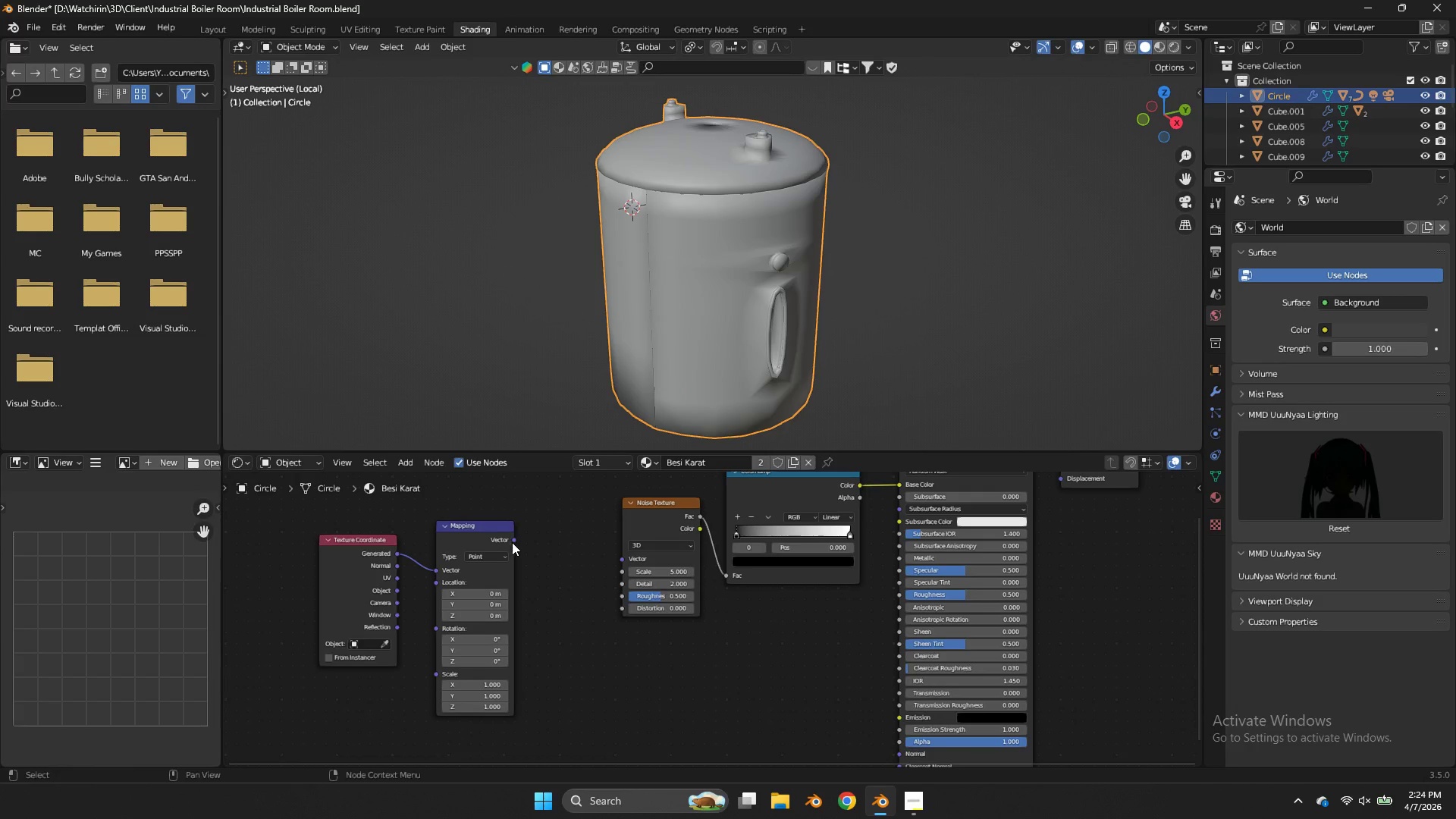 
left_click_drag(start_coordinate=[512, 542], to_coordinate=[617, 605])
 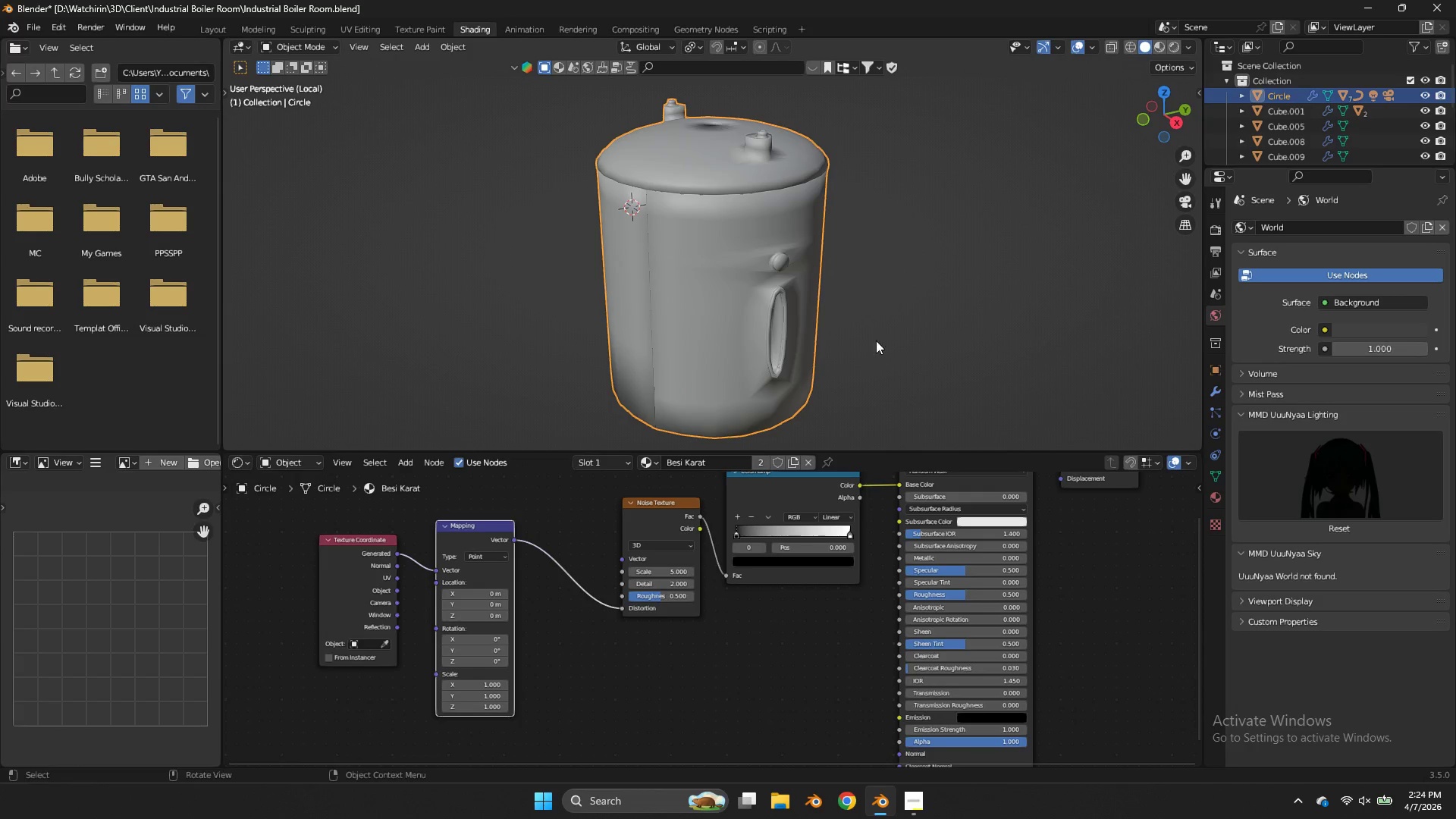 
key(Z)
 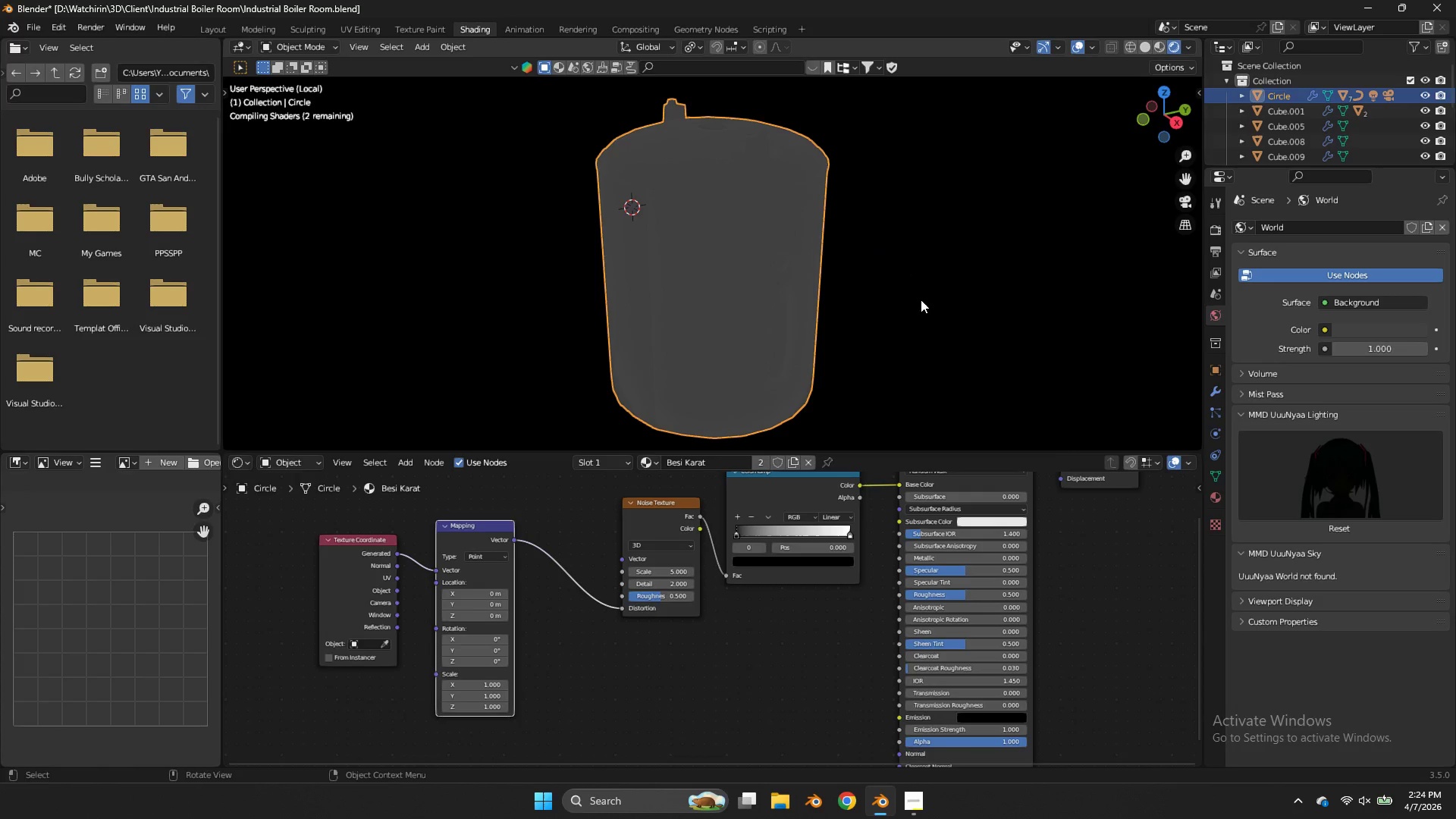 
scroll: coordinate [926, 300], scroll_direction: up, amount: 2.0
 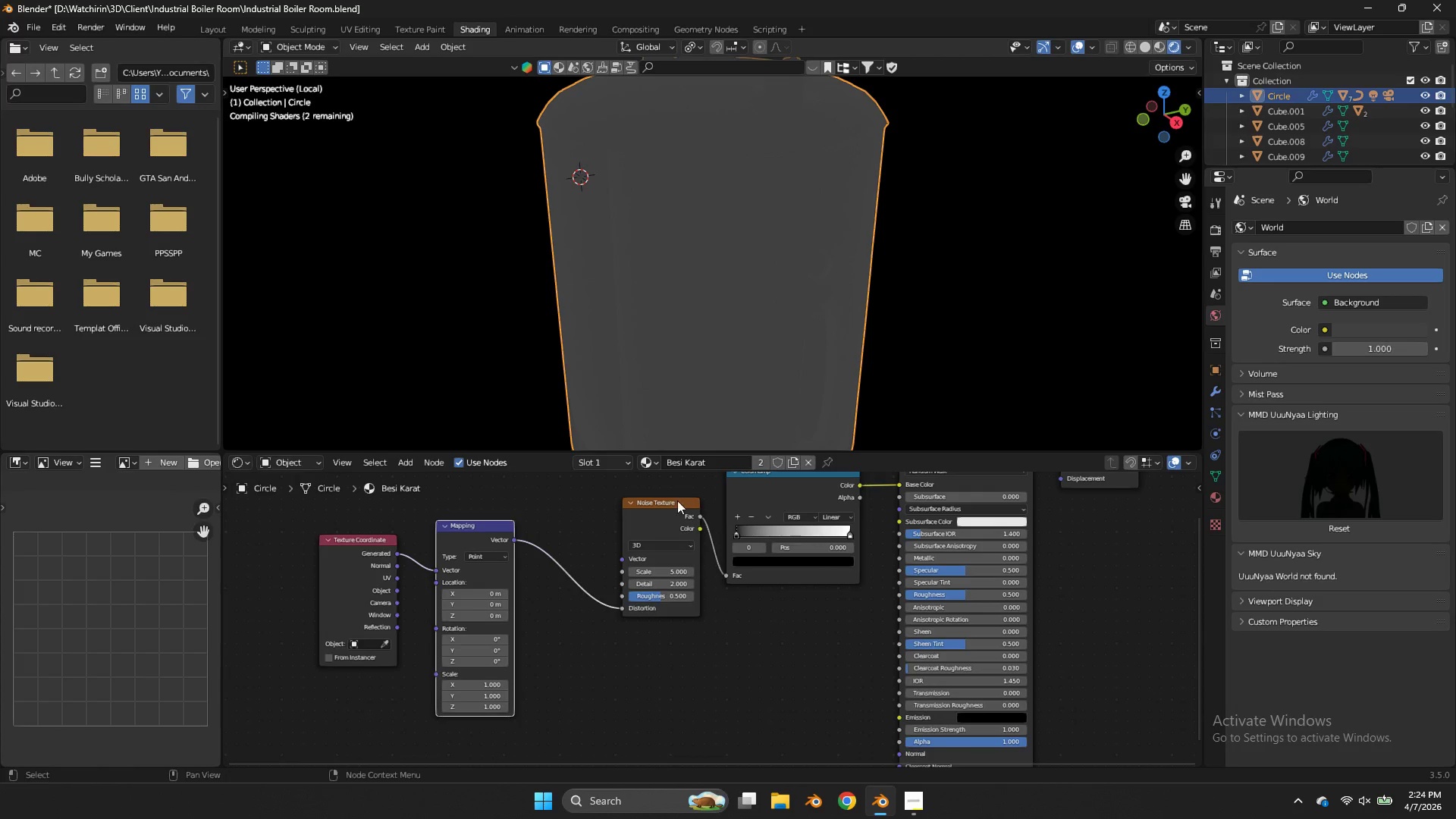 
left_click_drag(start_coordinate=[676, 510], to_coordinate=[627, 516])
 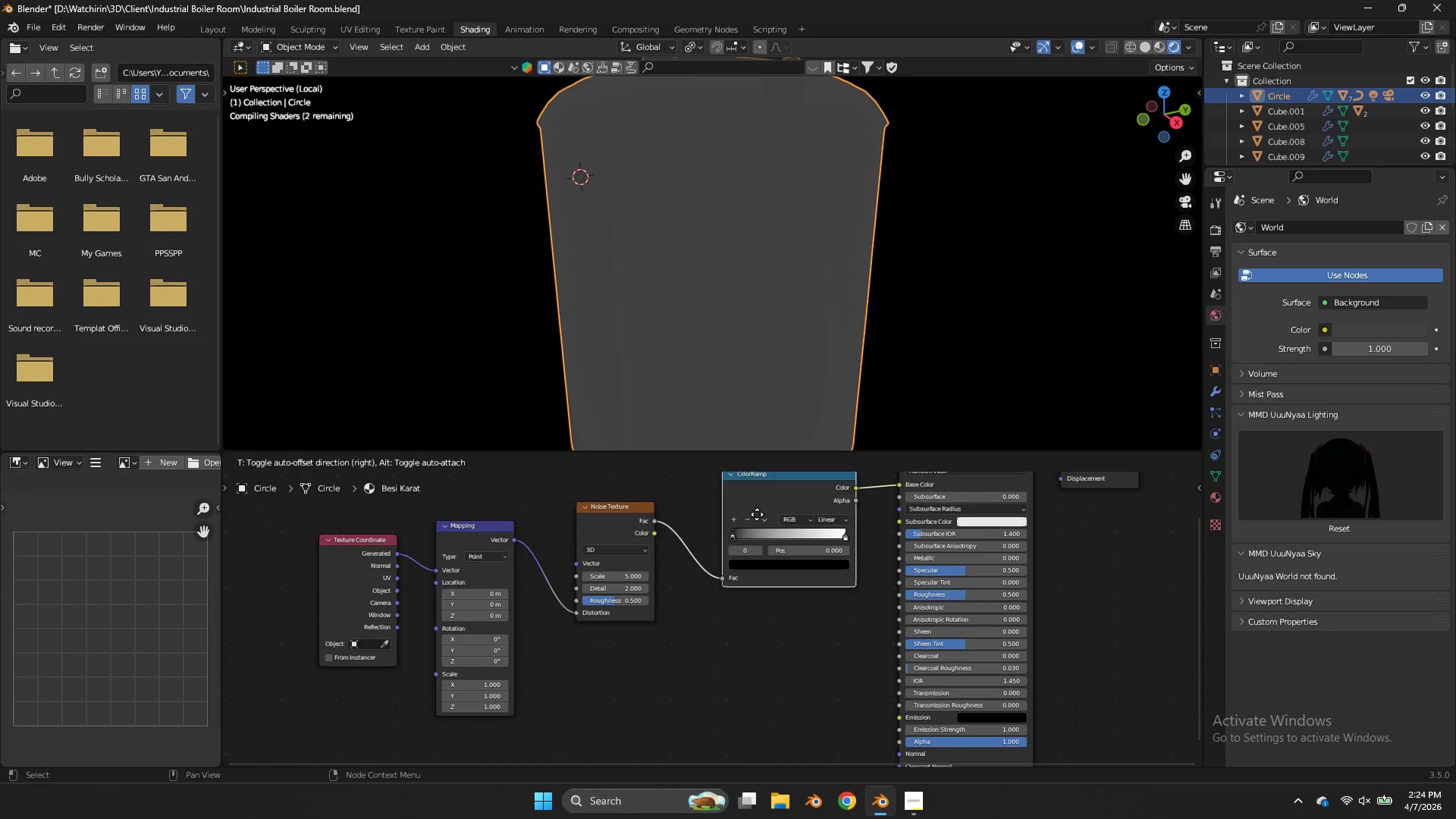 
left_click_drag(start_coordinate=[785, 492], to_coordinate=[743, 523])
 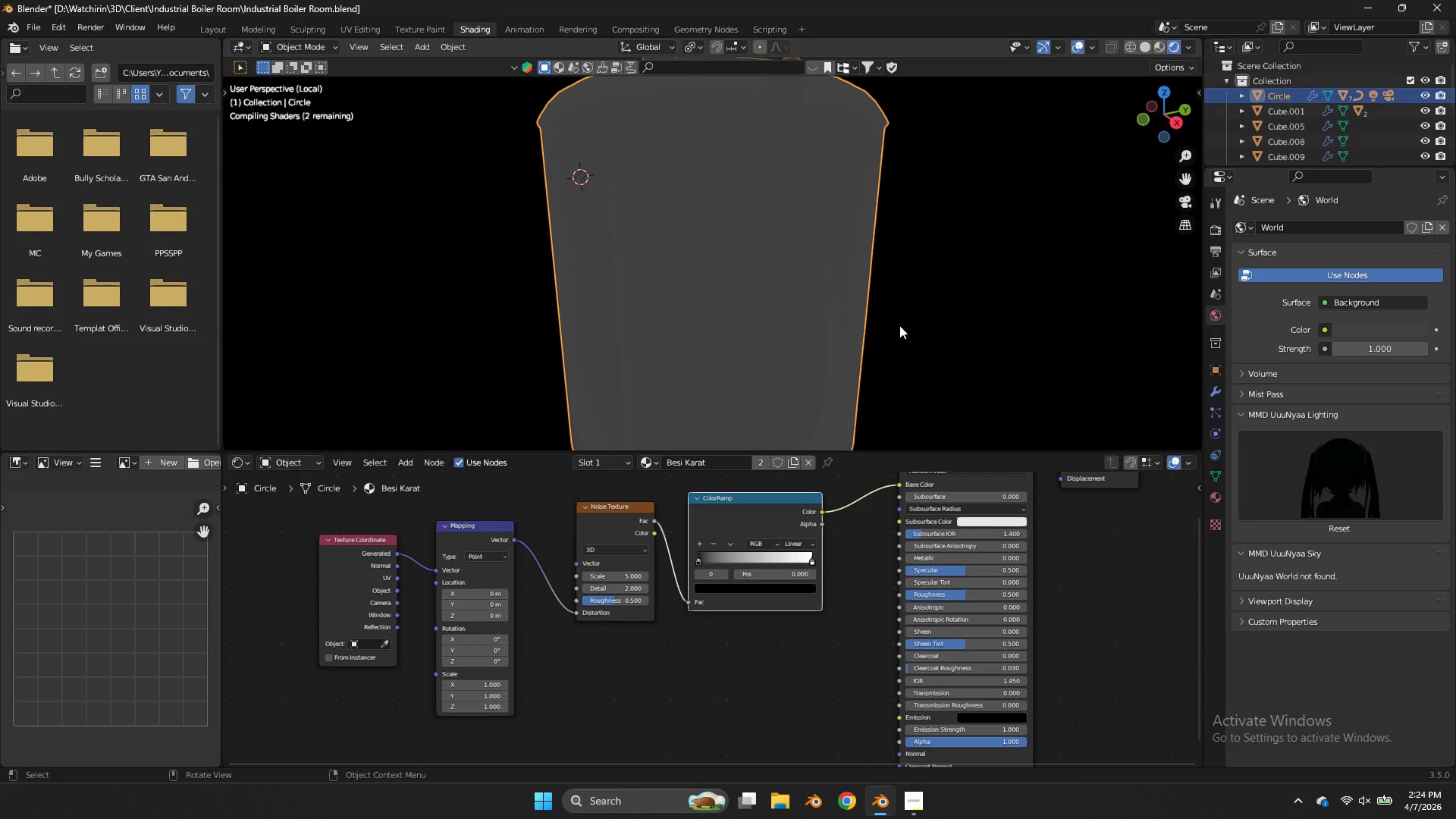 
key(Z)
 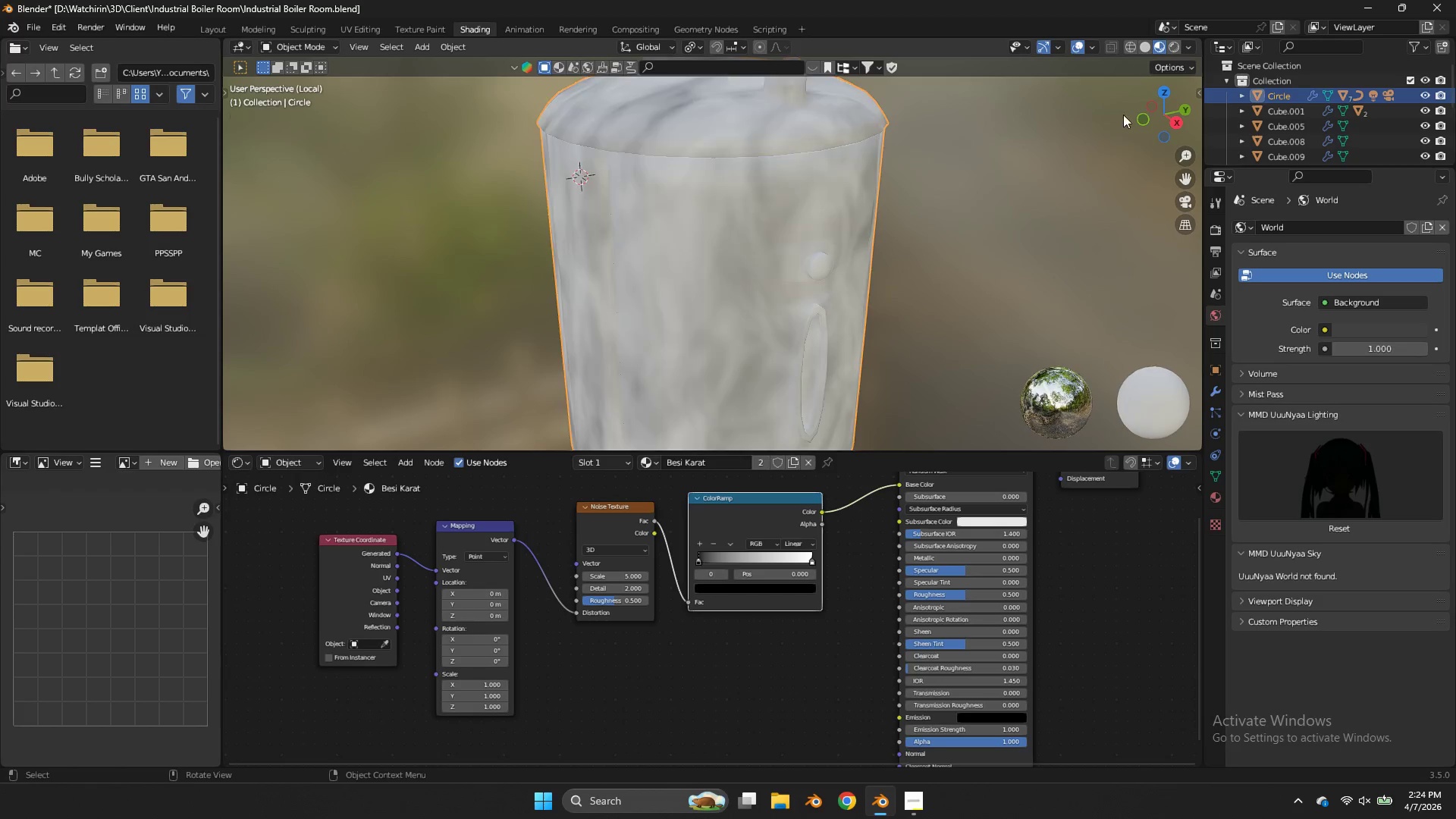 
left_click_drag(start_coordinate=[1150, 106], to_coordinate=[1191, 64])
 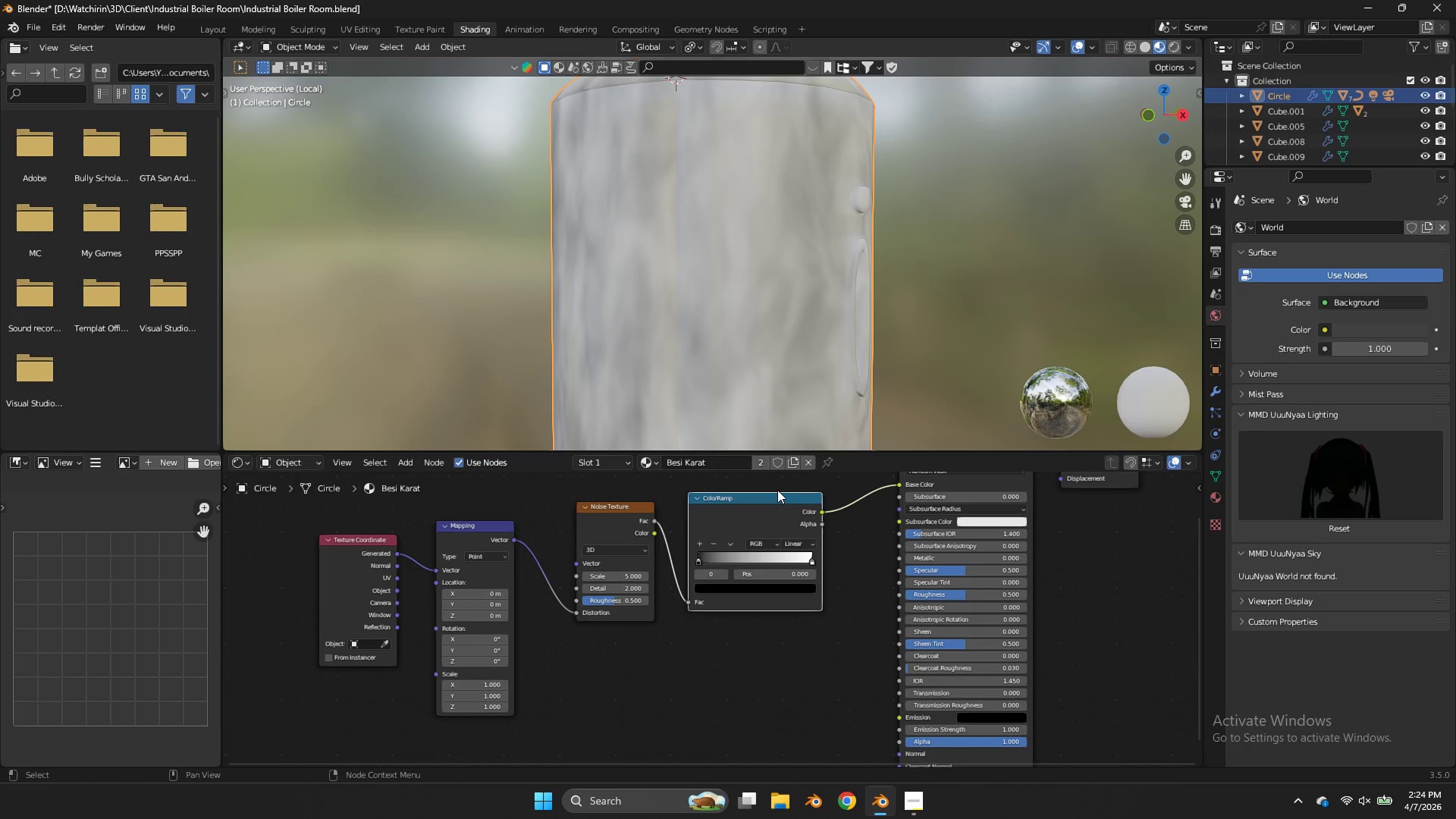 
wait(6.66)
 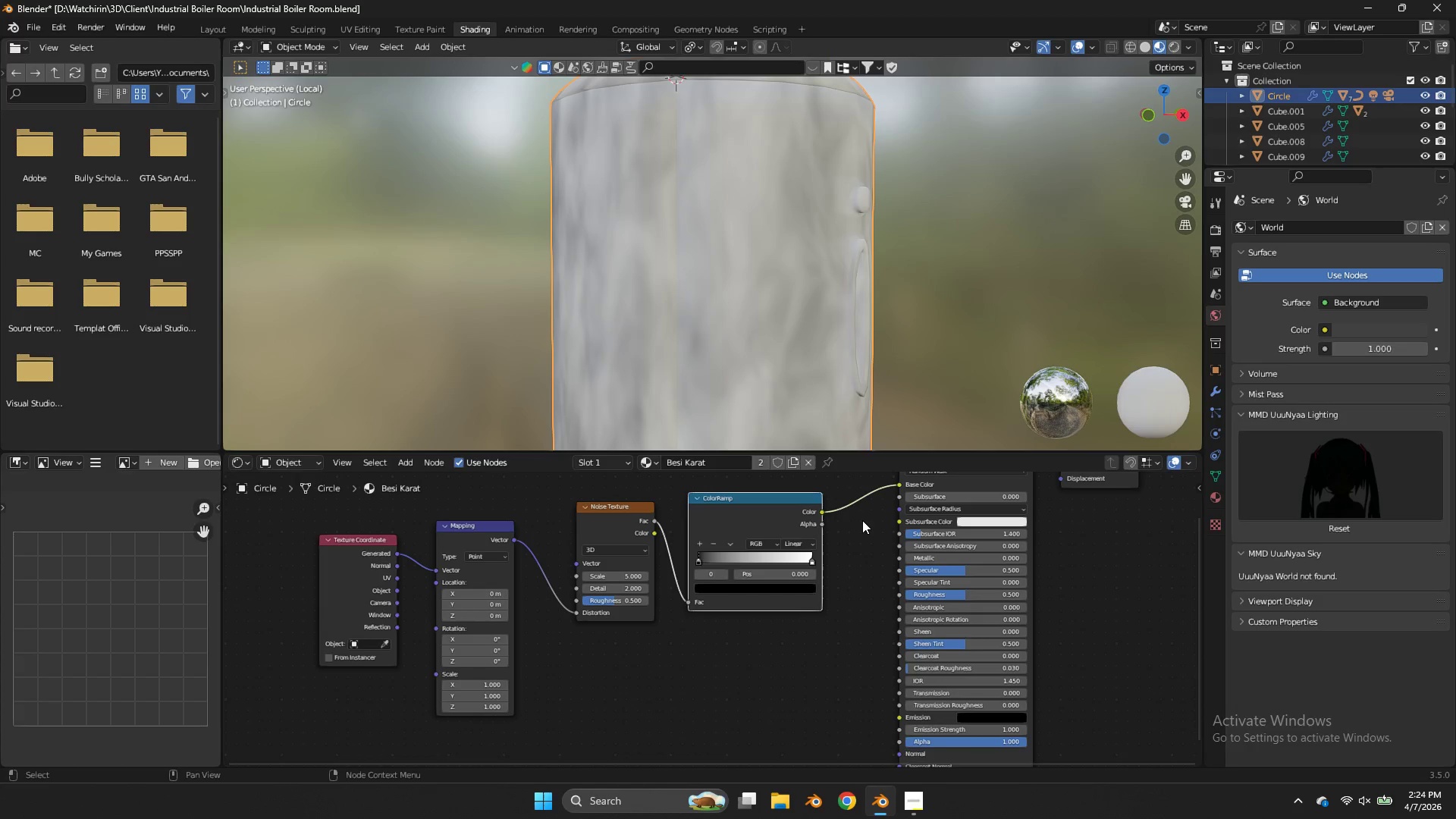 
scroll: coordinate [775, 580], scroll_direction: up, amount: 4.0
 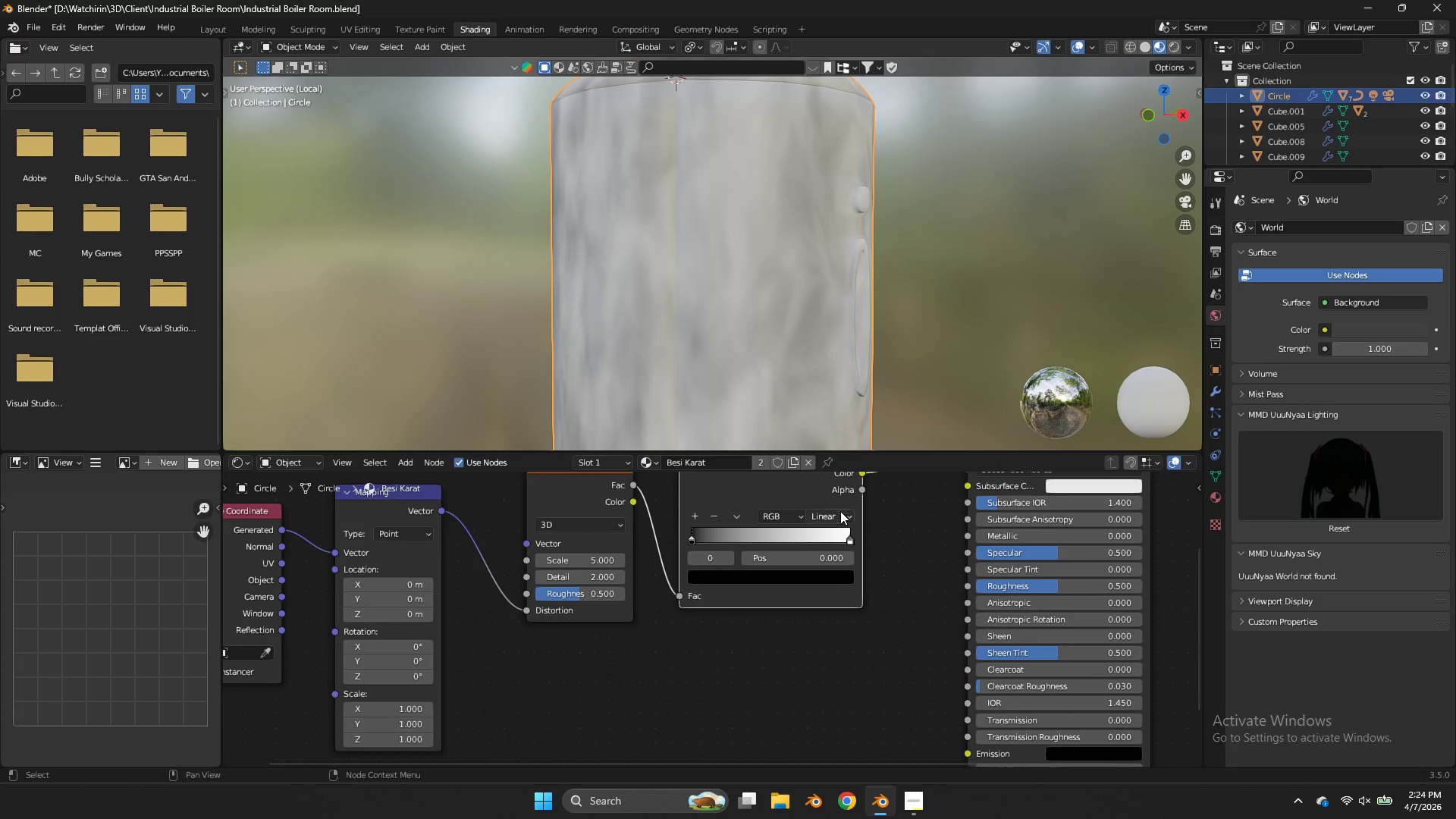 
left_click_drag(start_coordinate=[840, 535], to_coordinate=[764, 532])
 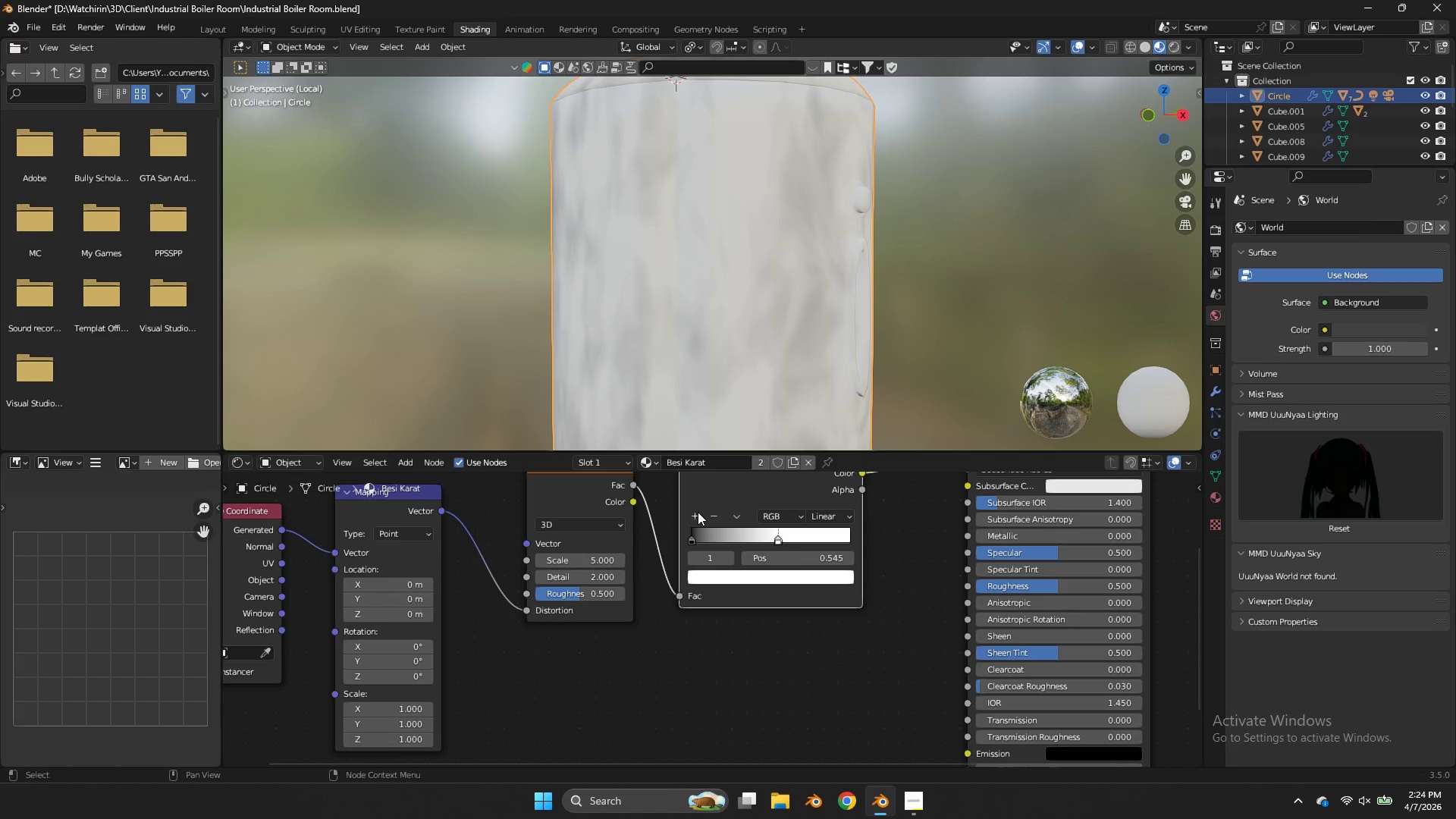 
left_click([698, 512])
 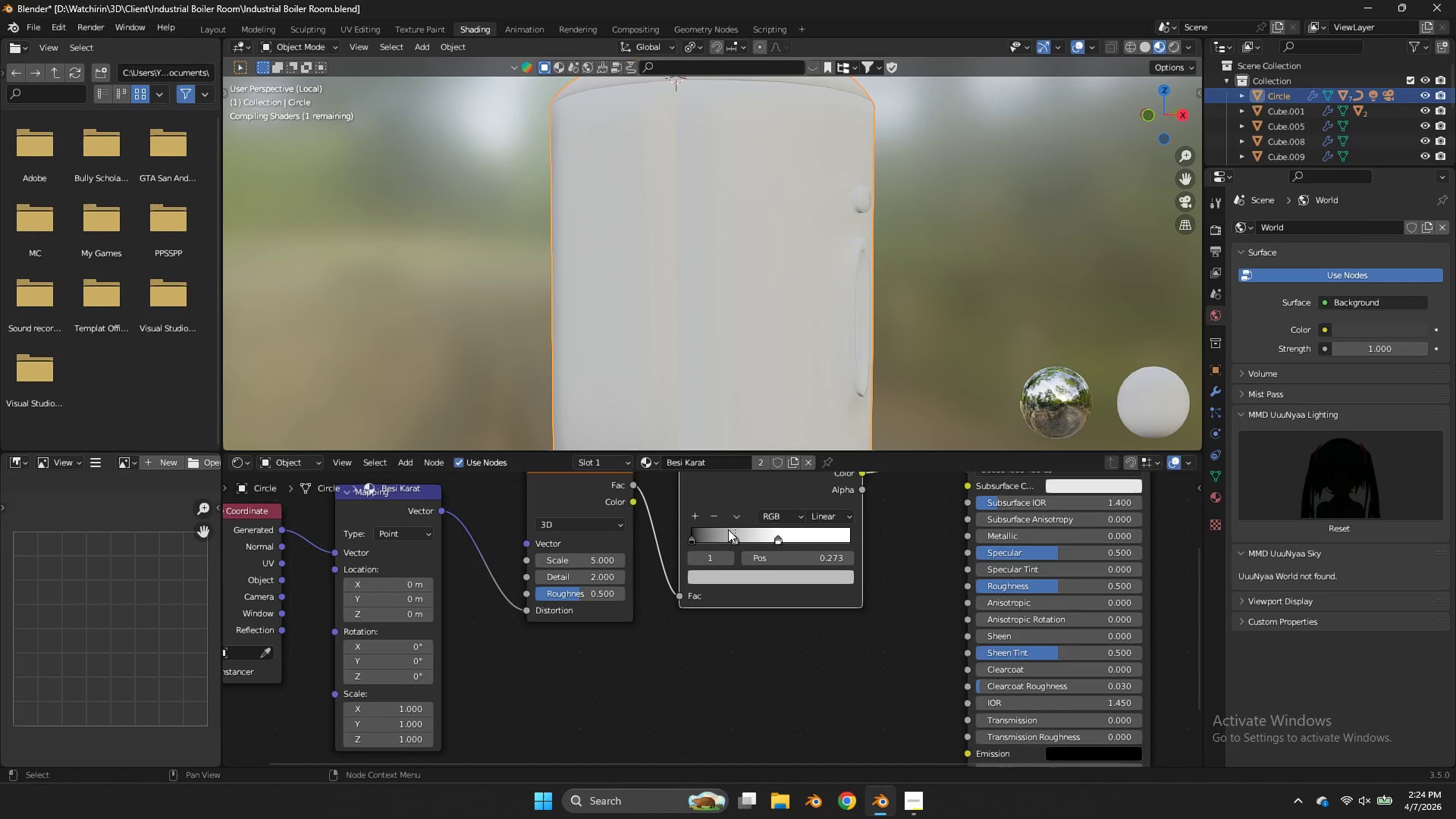 
left_click_drag(start_coordinate=[728, 529], to_coordinate=[704, 529])
 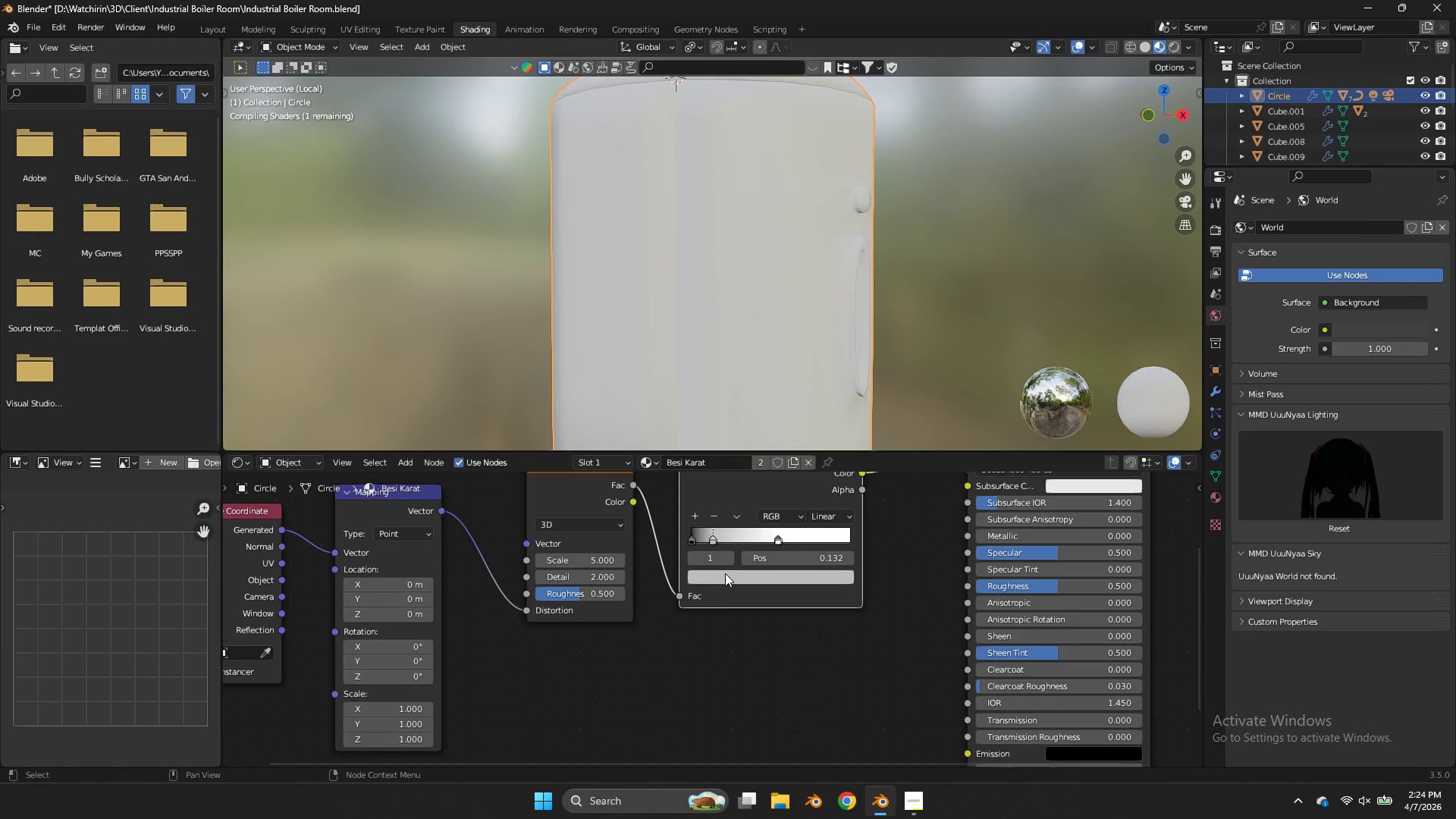 
left_click([724, 574])
 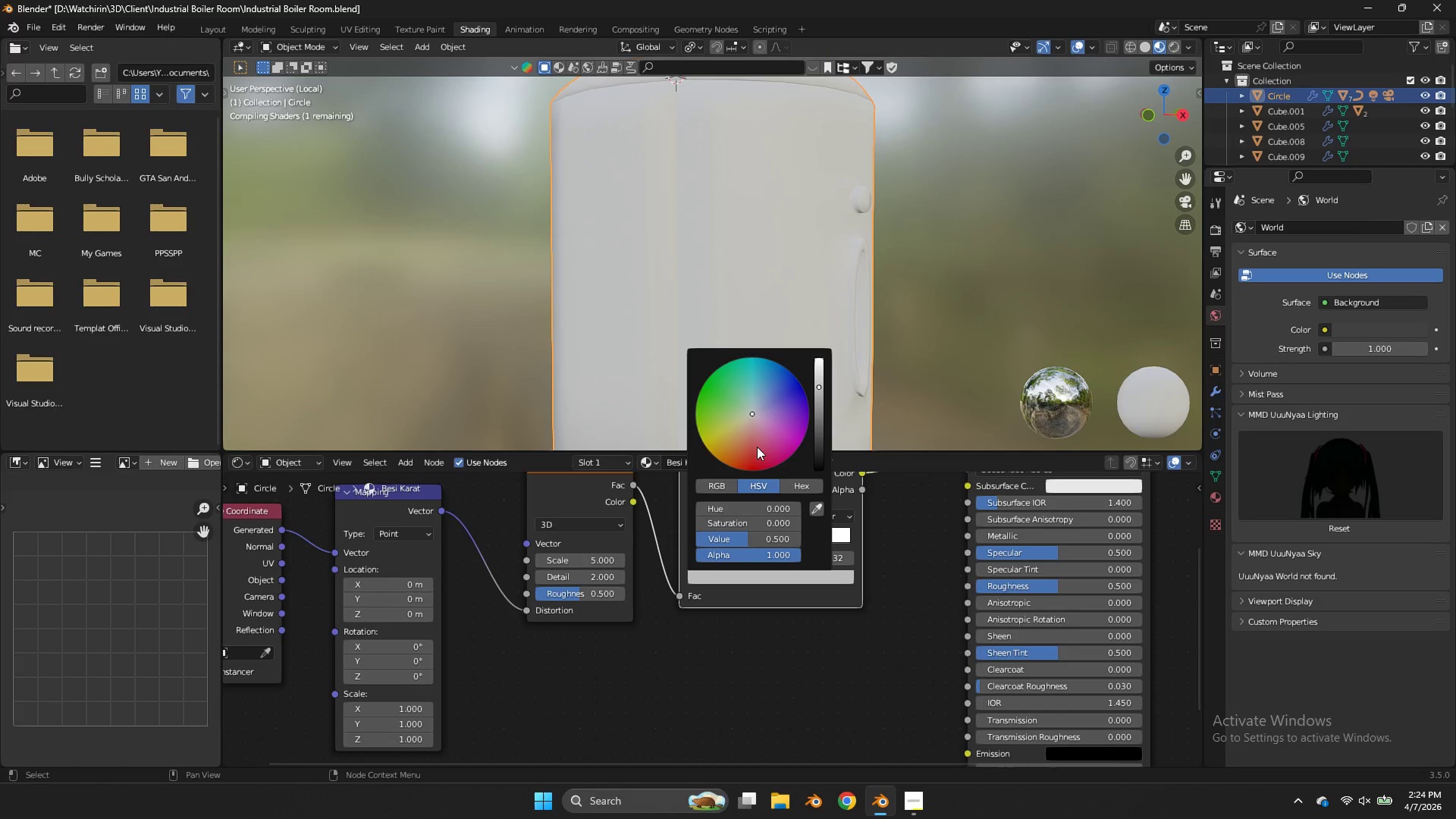 
left_click_drag(start_coordinate=[750, 444], to_coordinate=[741, 446])
 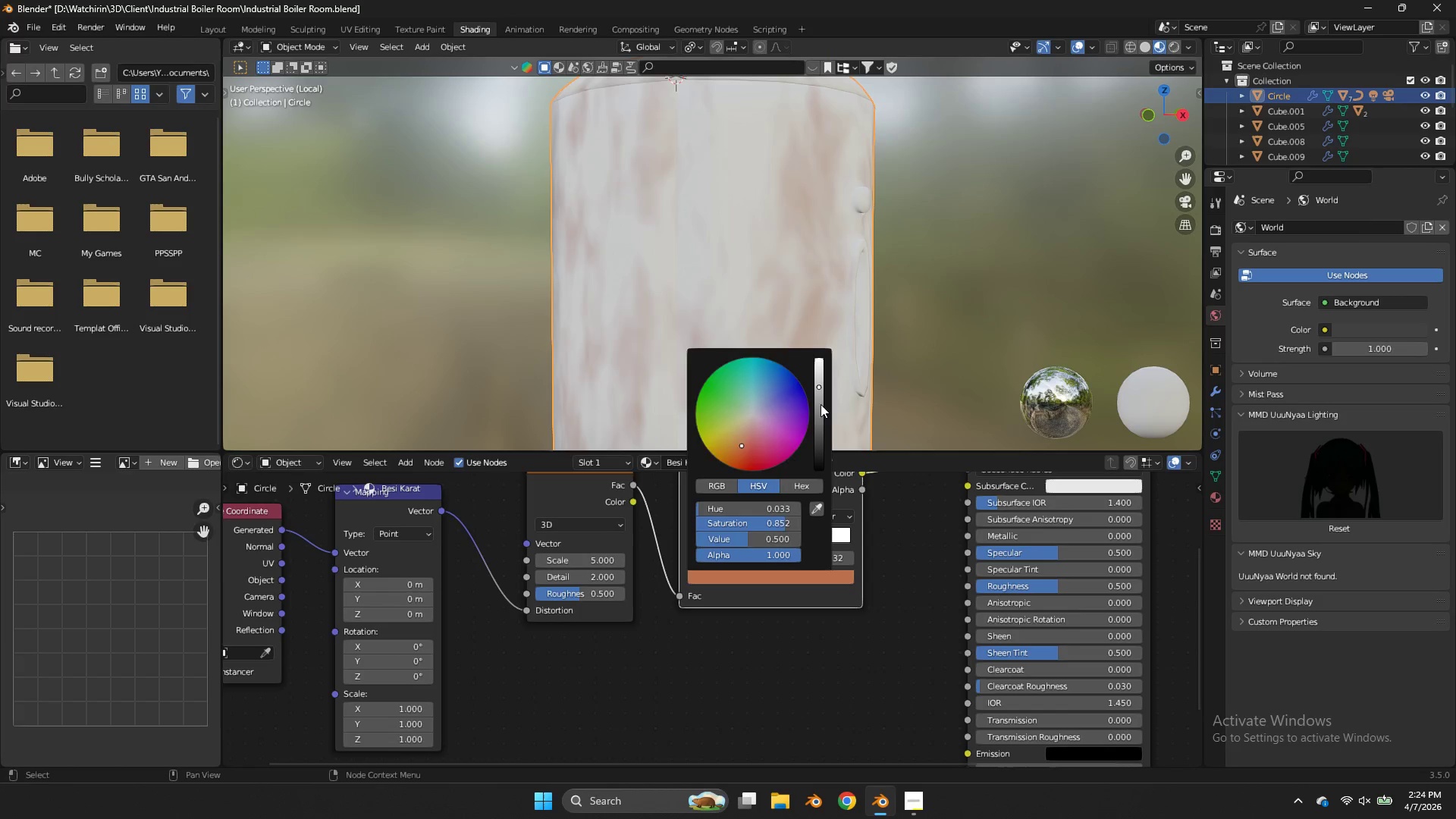 
left_click_drag(start_coordinate=[821, 404], to_coordinate=[824, 422])
 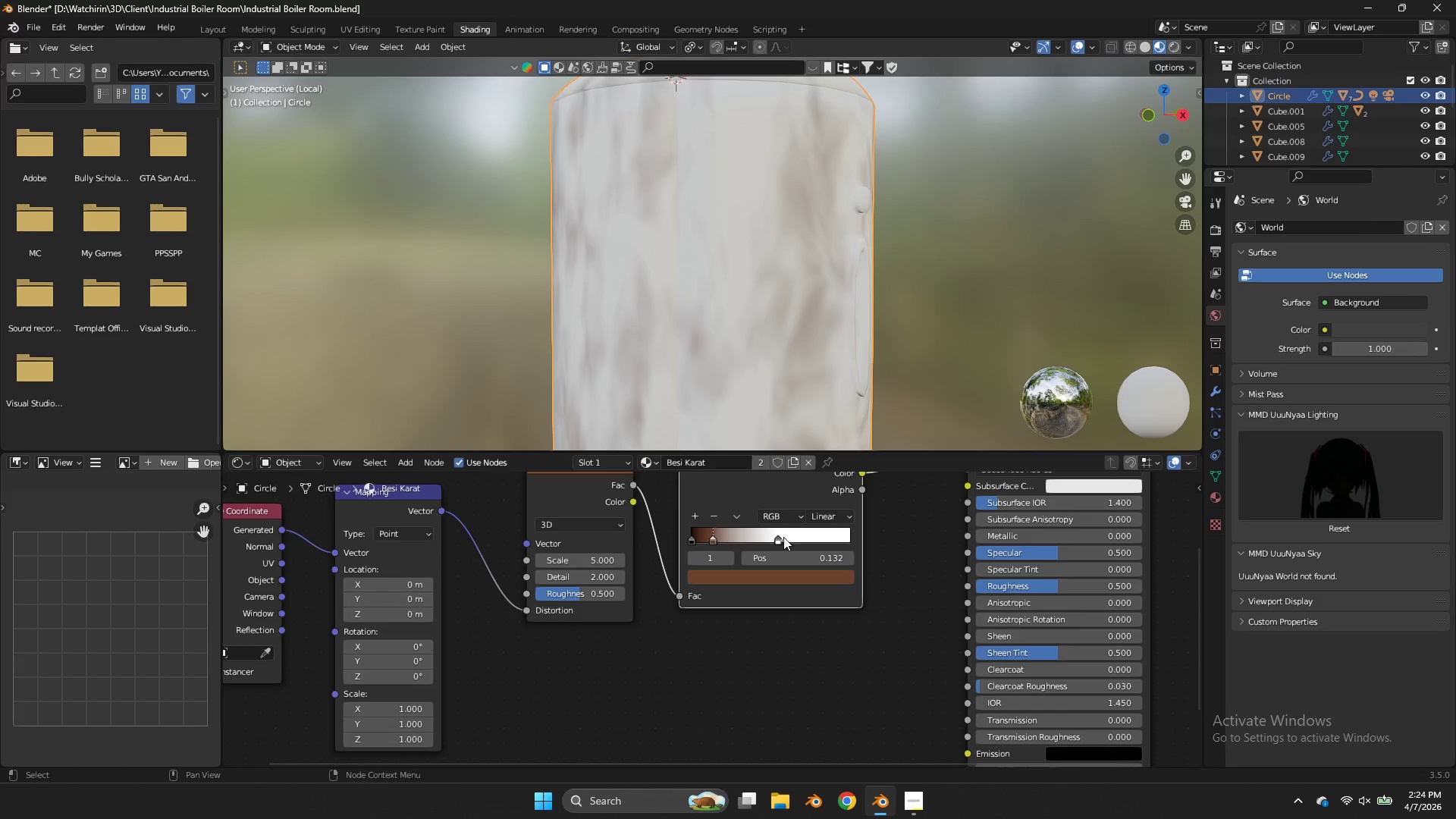 
double_click([783, 537])
 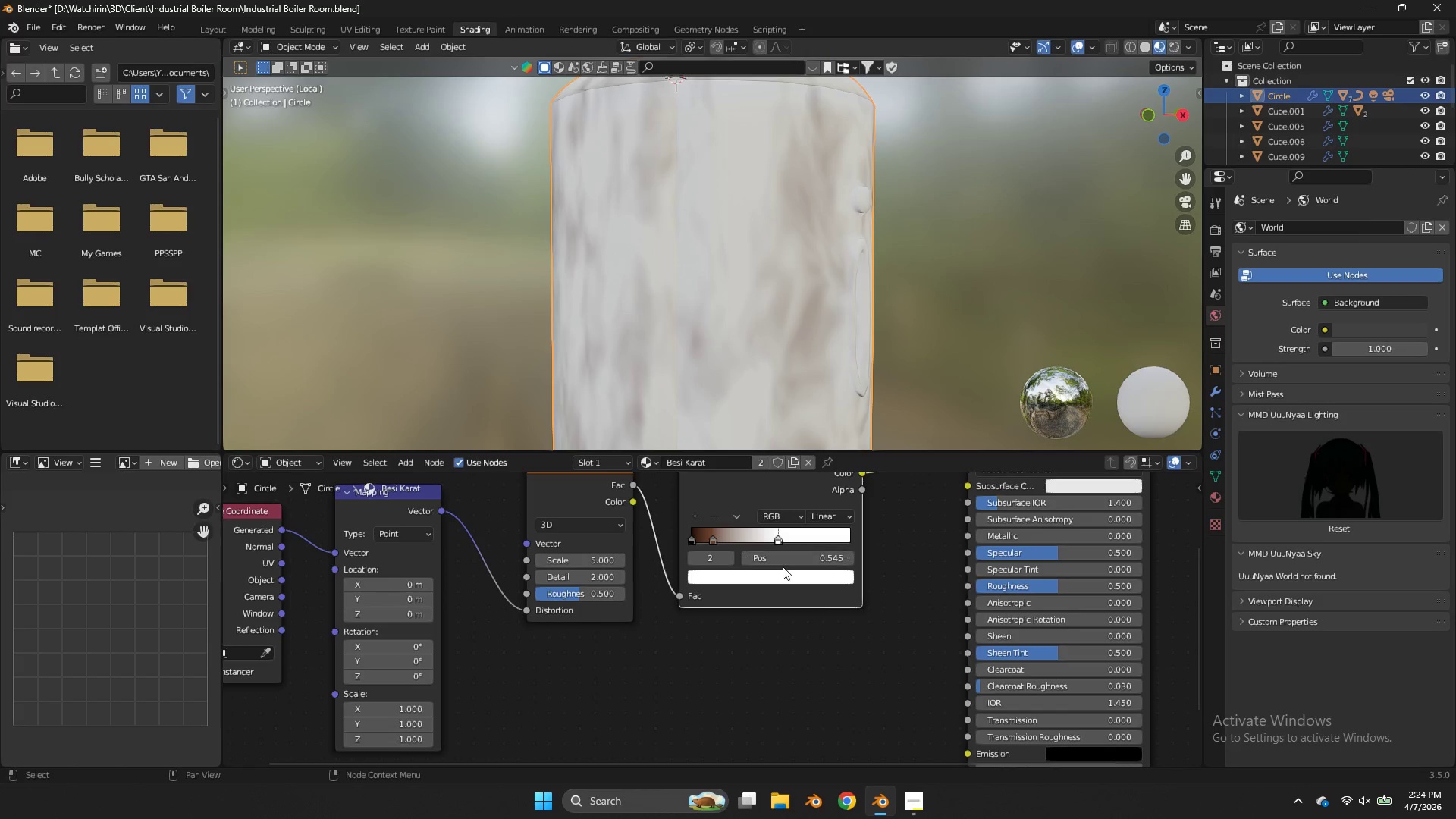 
triple_click([783, 566])
 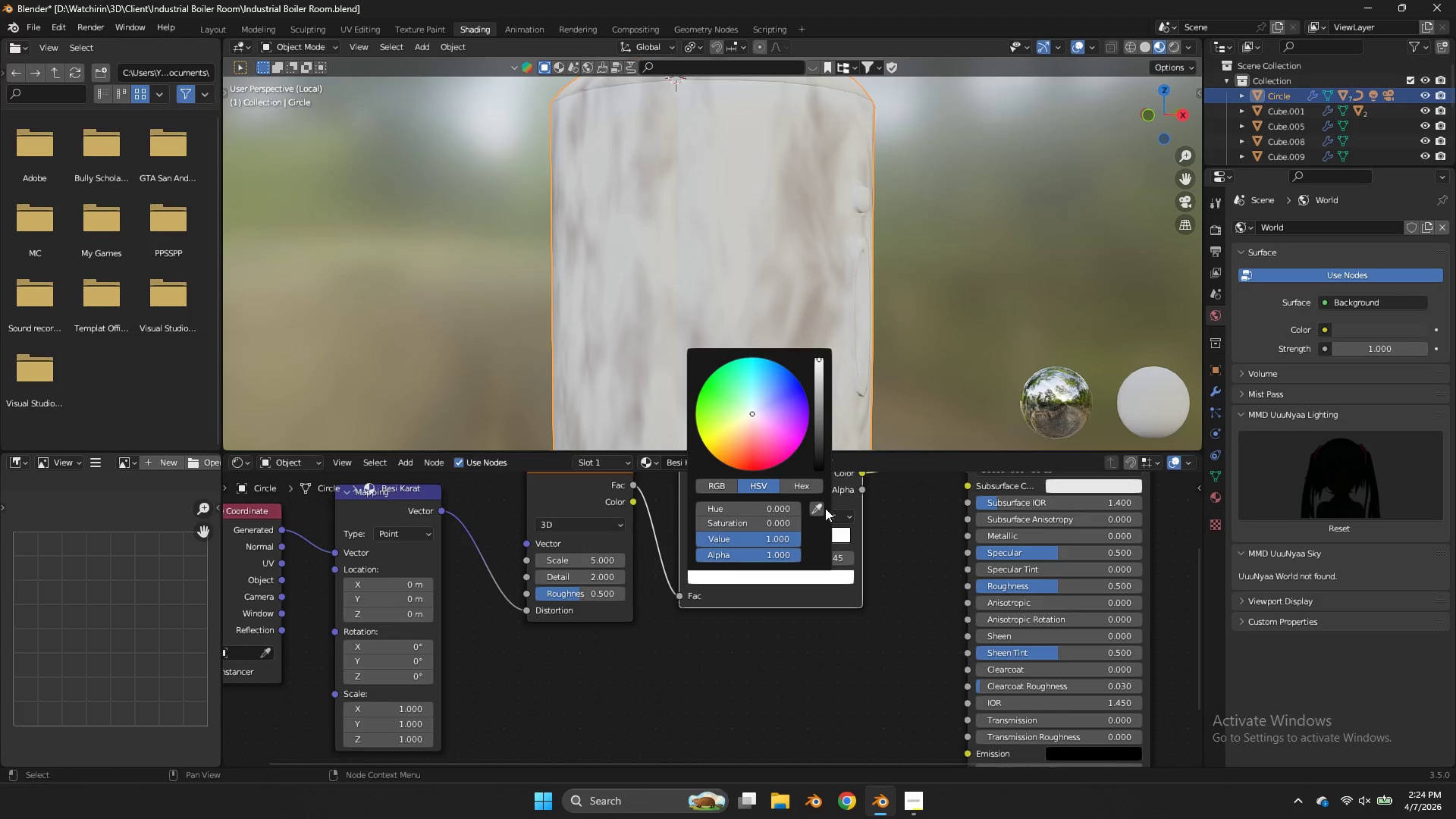 
left_click([815, 508])
 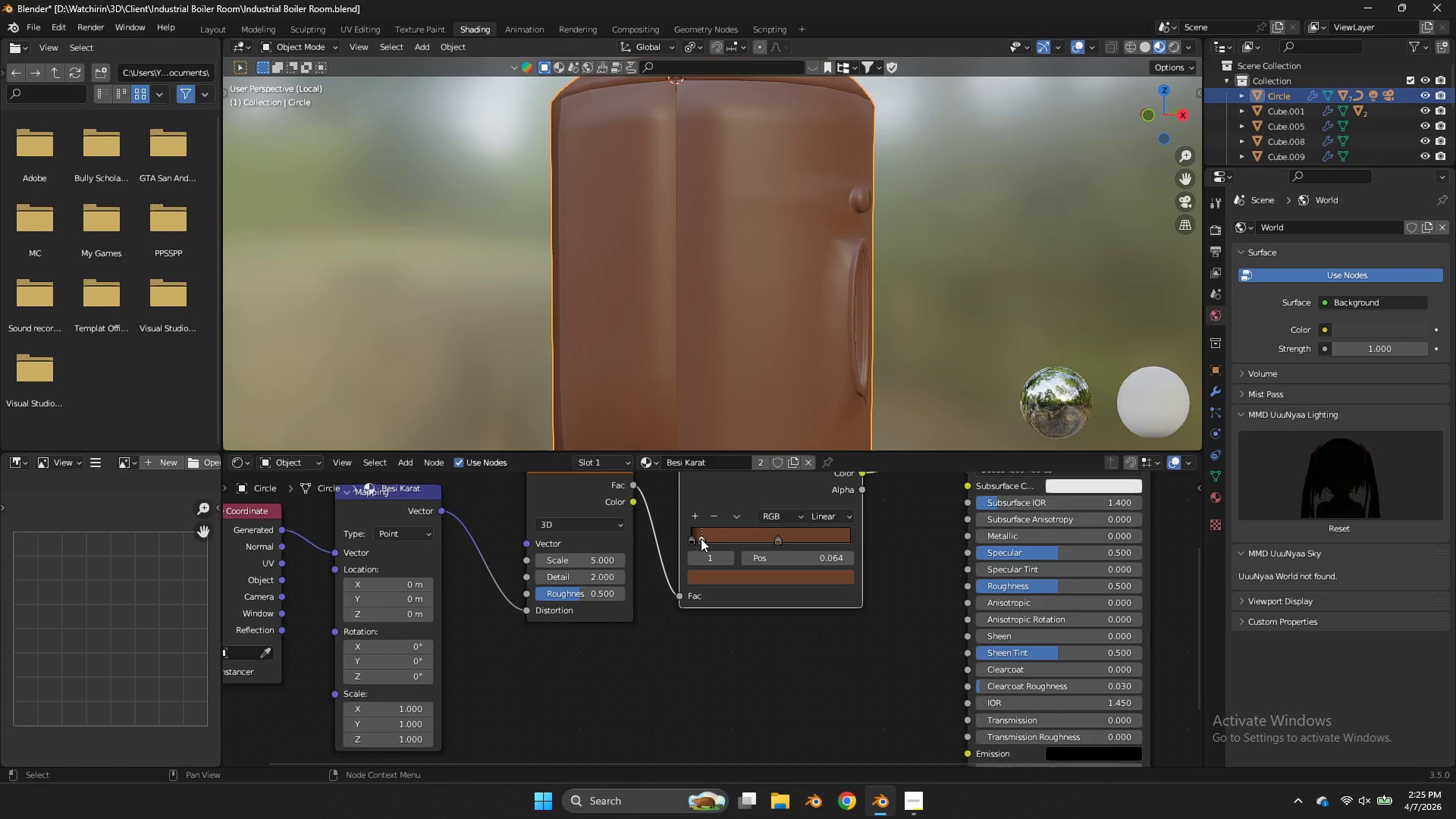 
wait(6.97)
 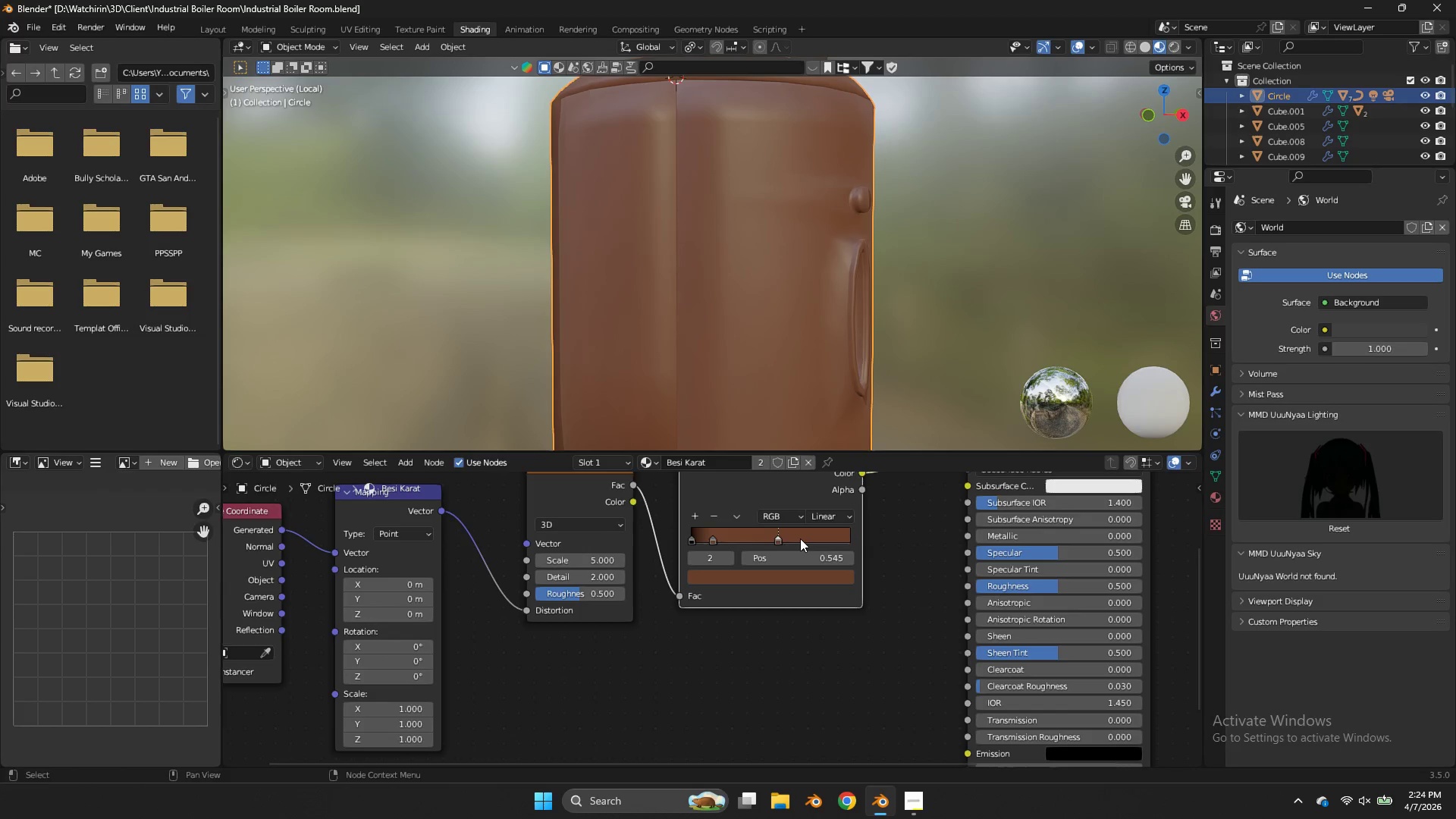 
left_click([776, 537])
 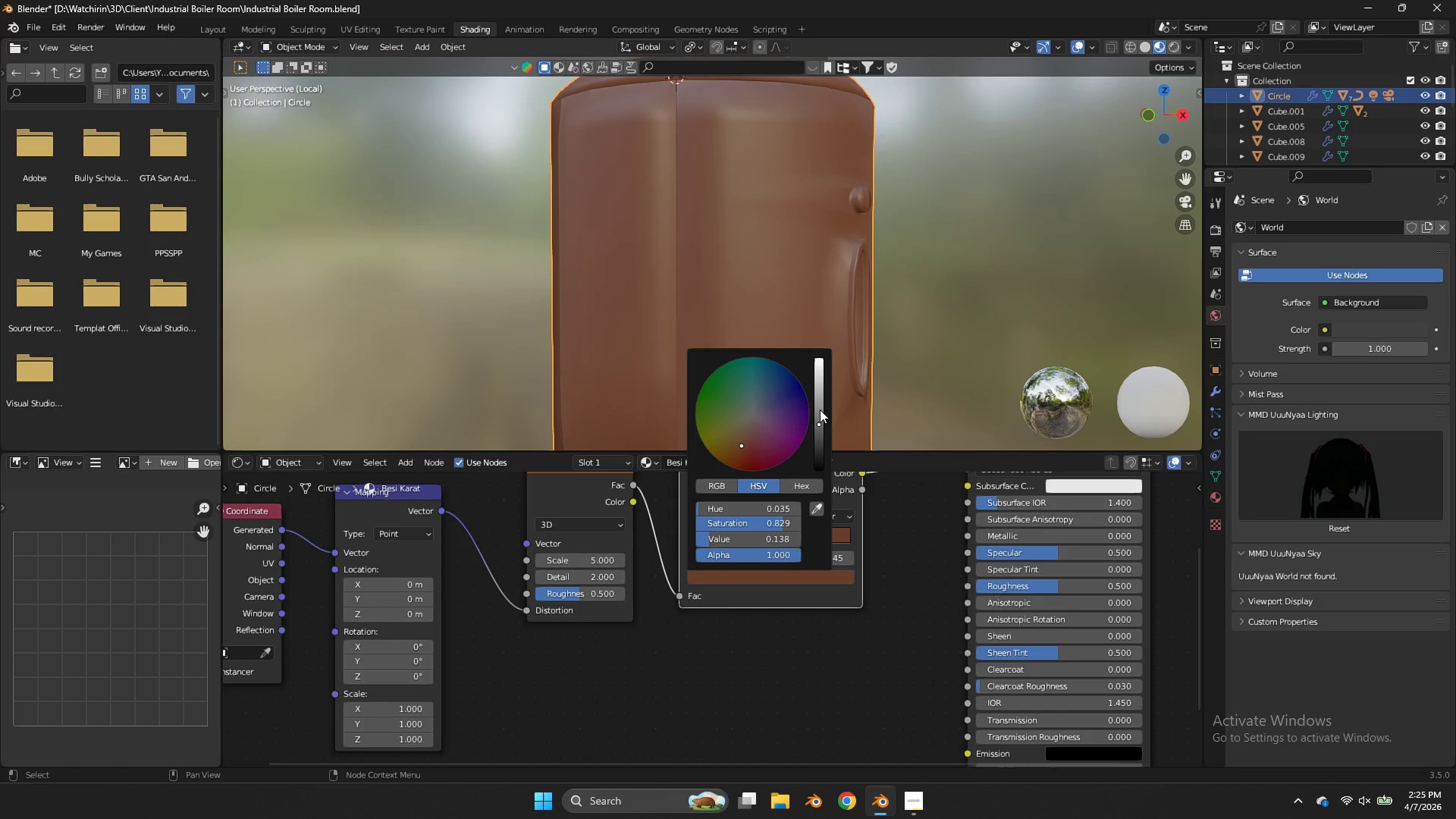 
left_click_drag(start_coordinate=[748, 423], to_coordinate=[751, 428])
 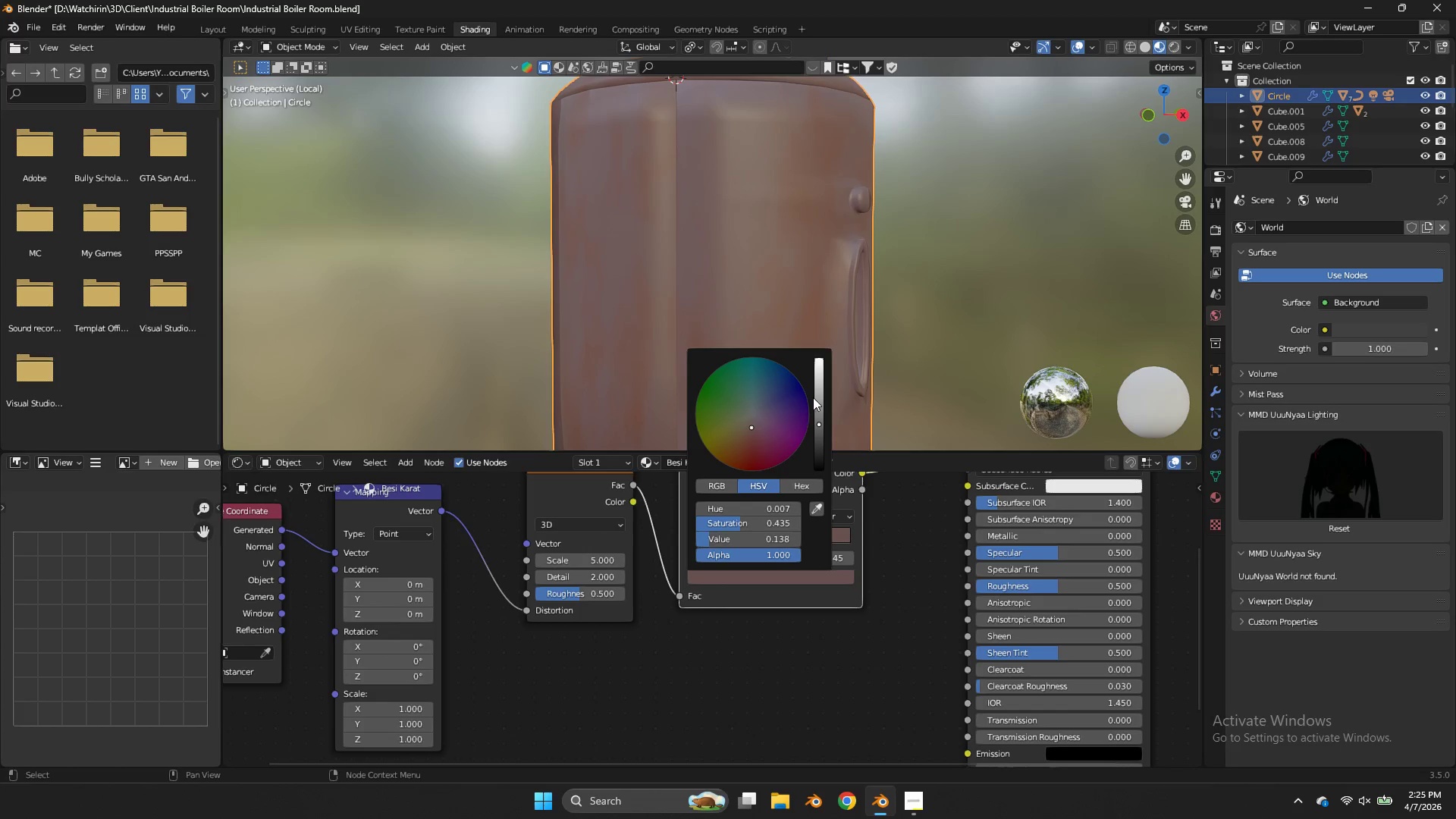 
left_click_drag(start_coordinate=[813, 397], to_coordinate=[815, 384])
 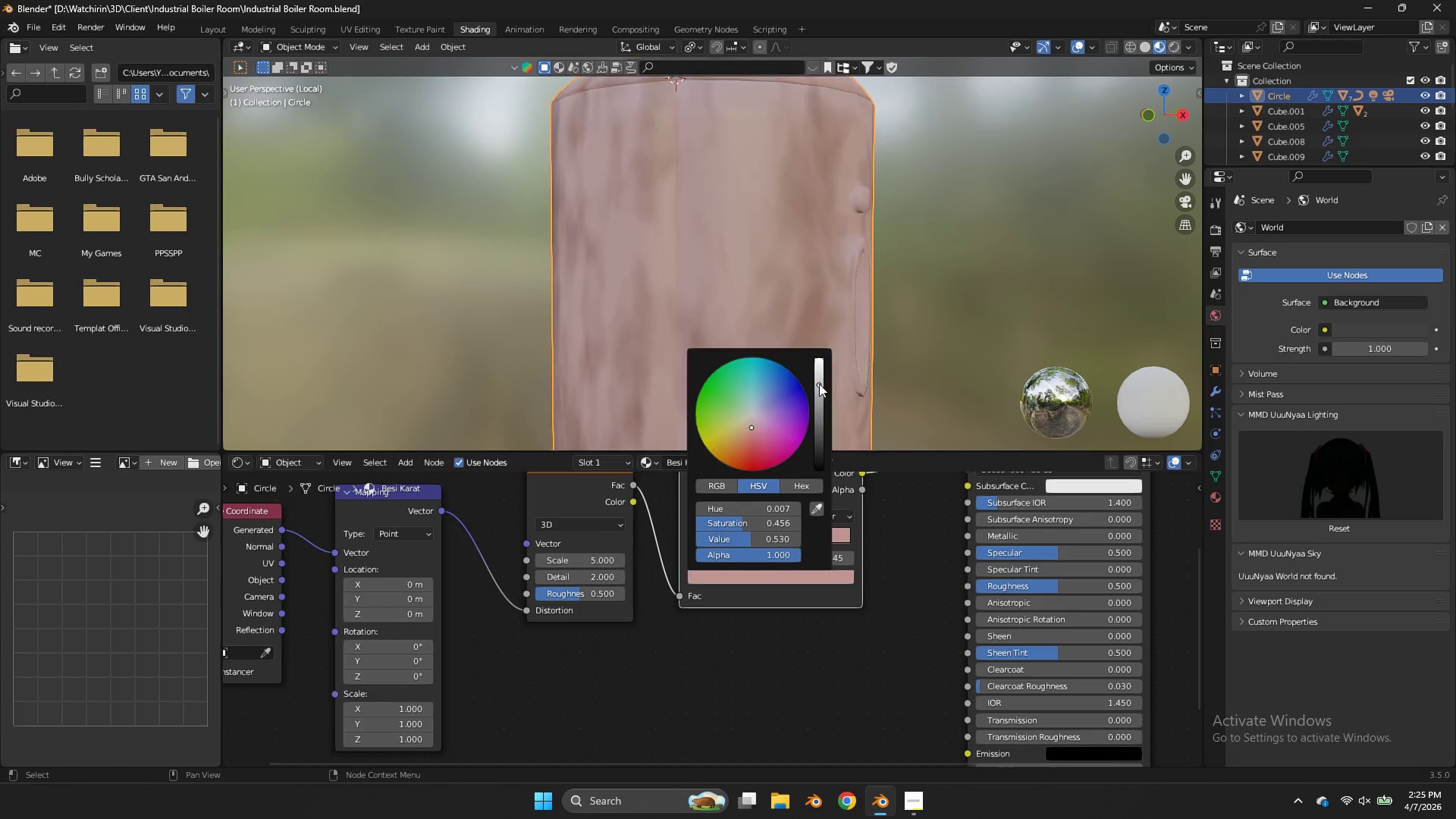 
left_click_drag(start_coordinate=[819, 384], to_coordinate=[817, 402])
 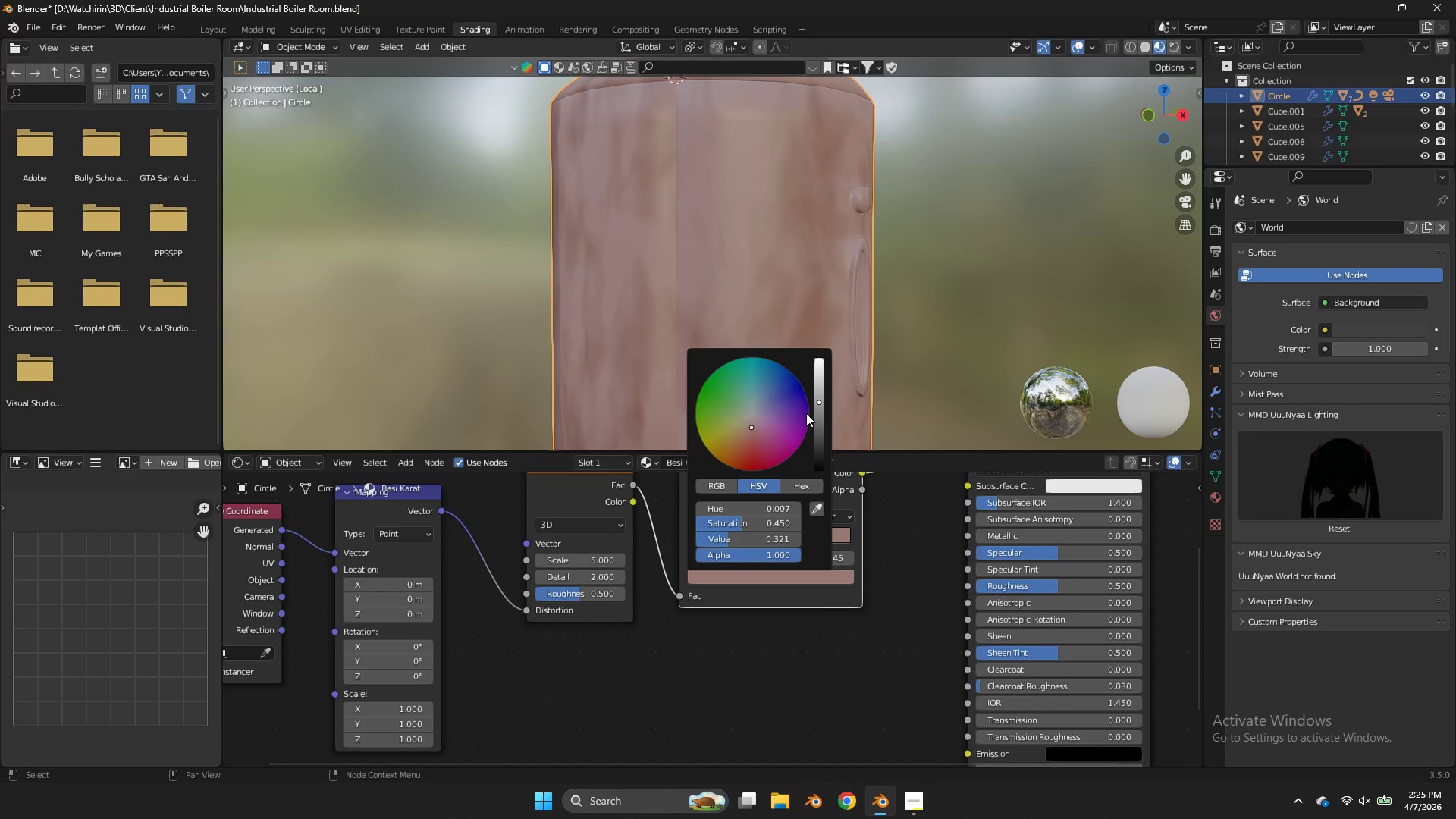 
left_click_drag(start_coordinate=[816, 415], to_coordinate=[821, 424])
 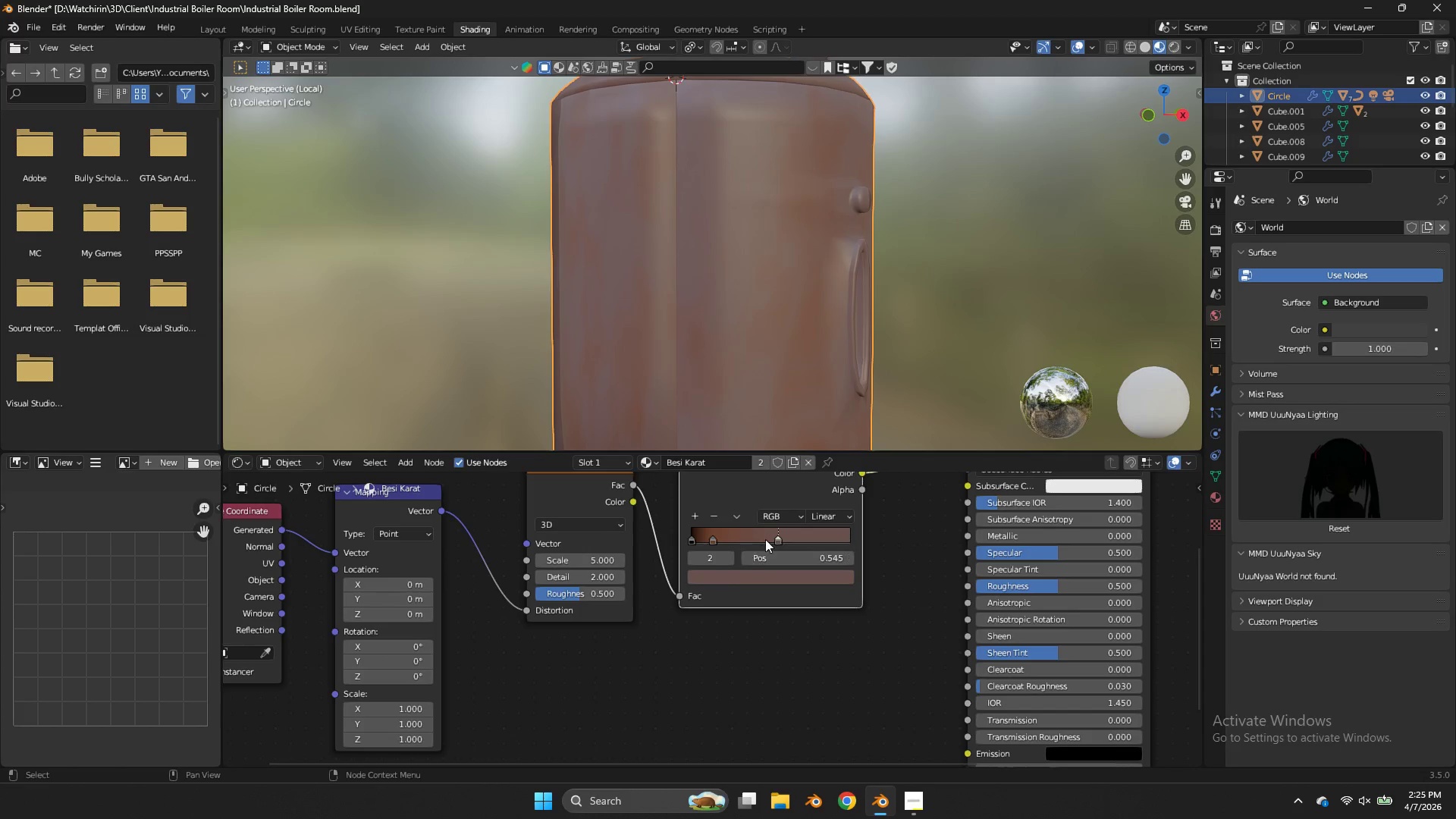 
left_click_drag(start_coordinate=[766, 538], to_coordinate=[761, 541])
 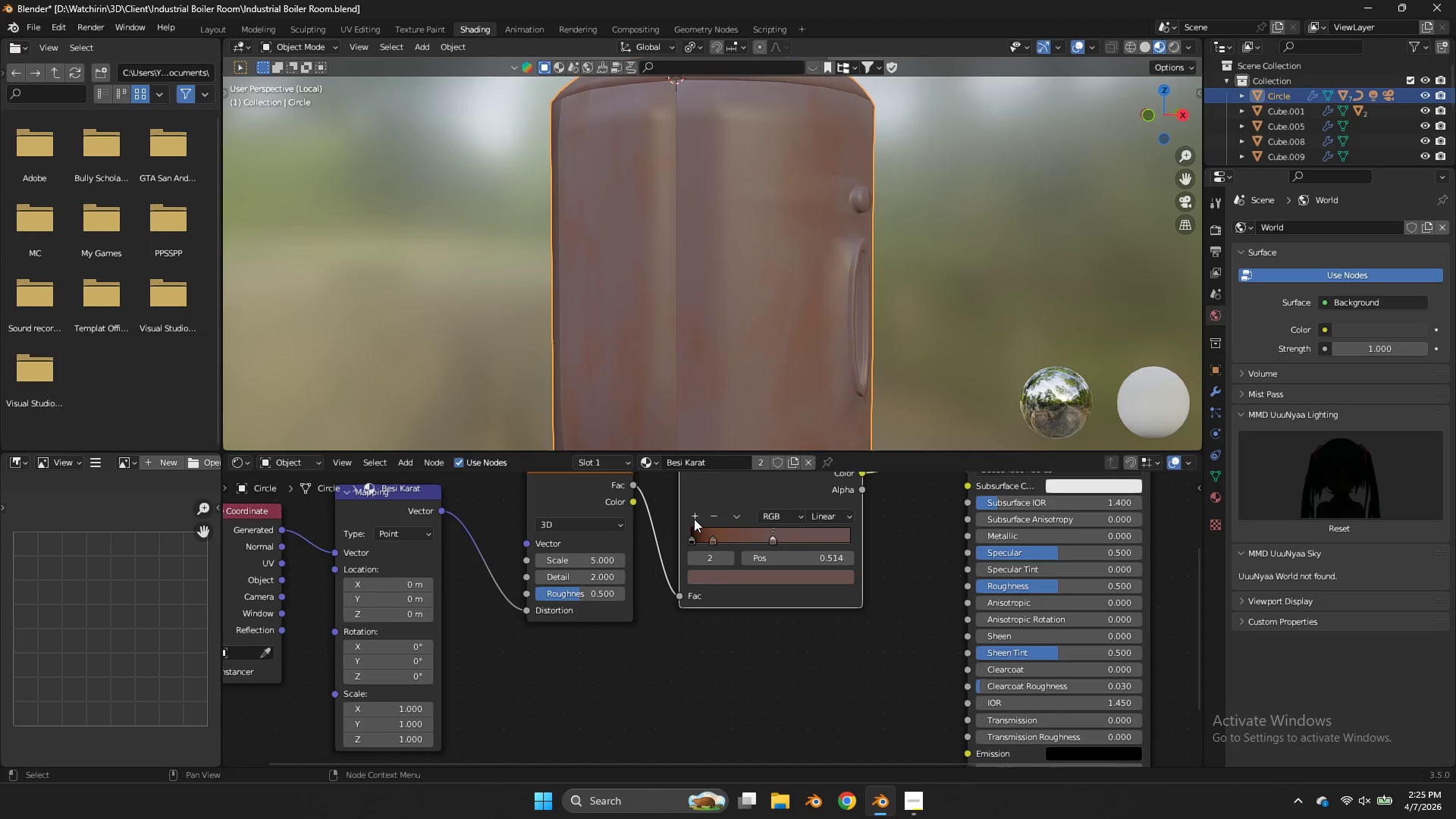 
left_click([694, 519])
 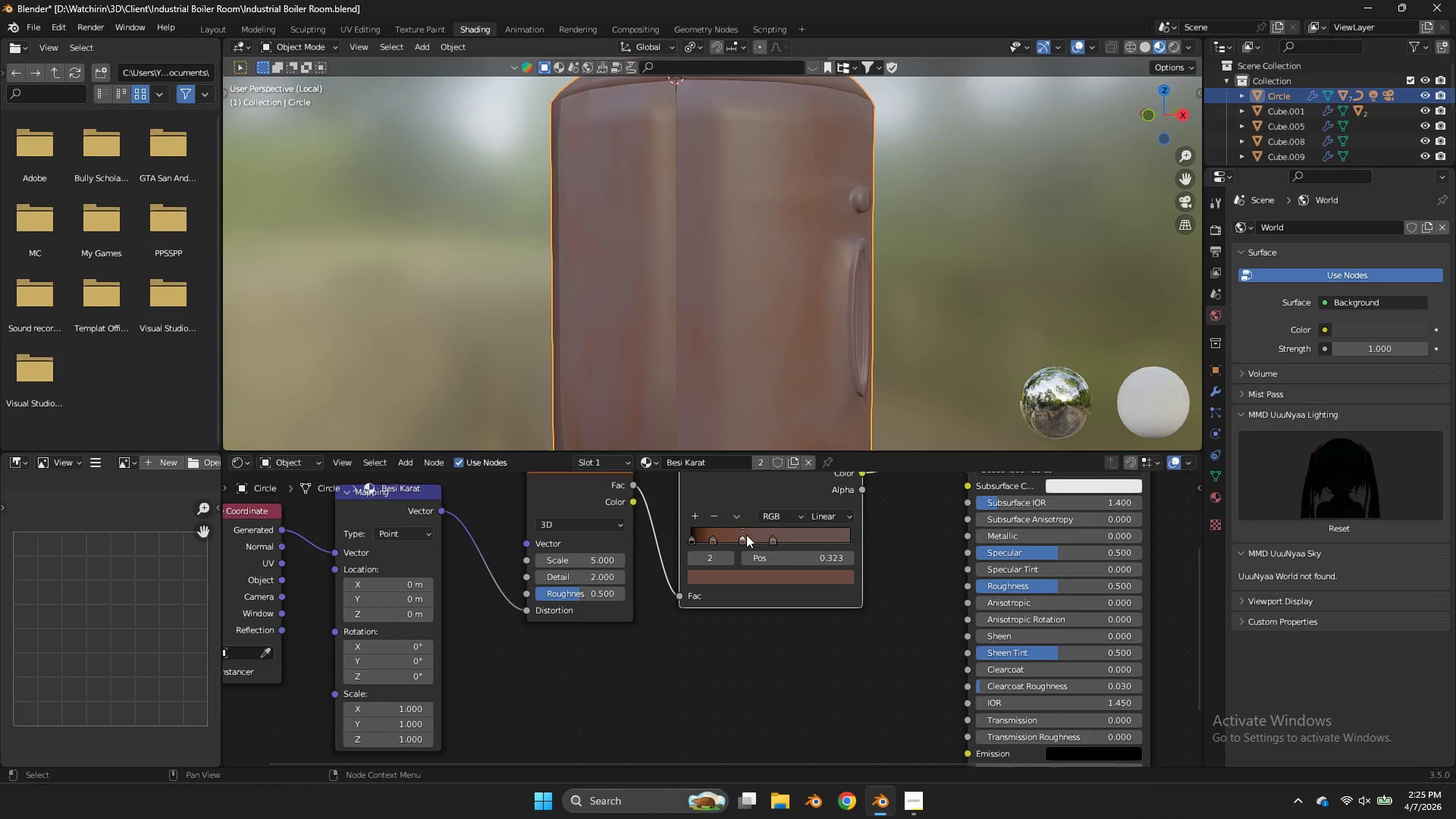 
left_click_drag(start_coordinate=[742, 535], to_coordinate=[752, 535])
 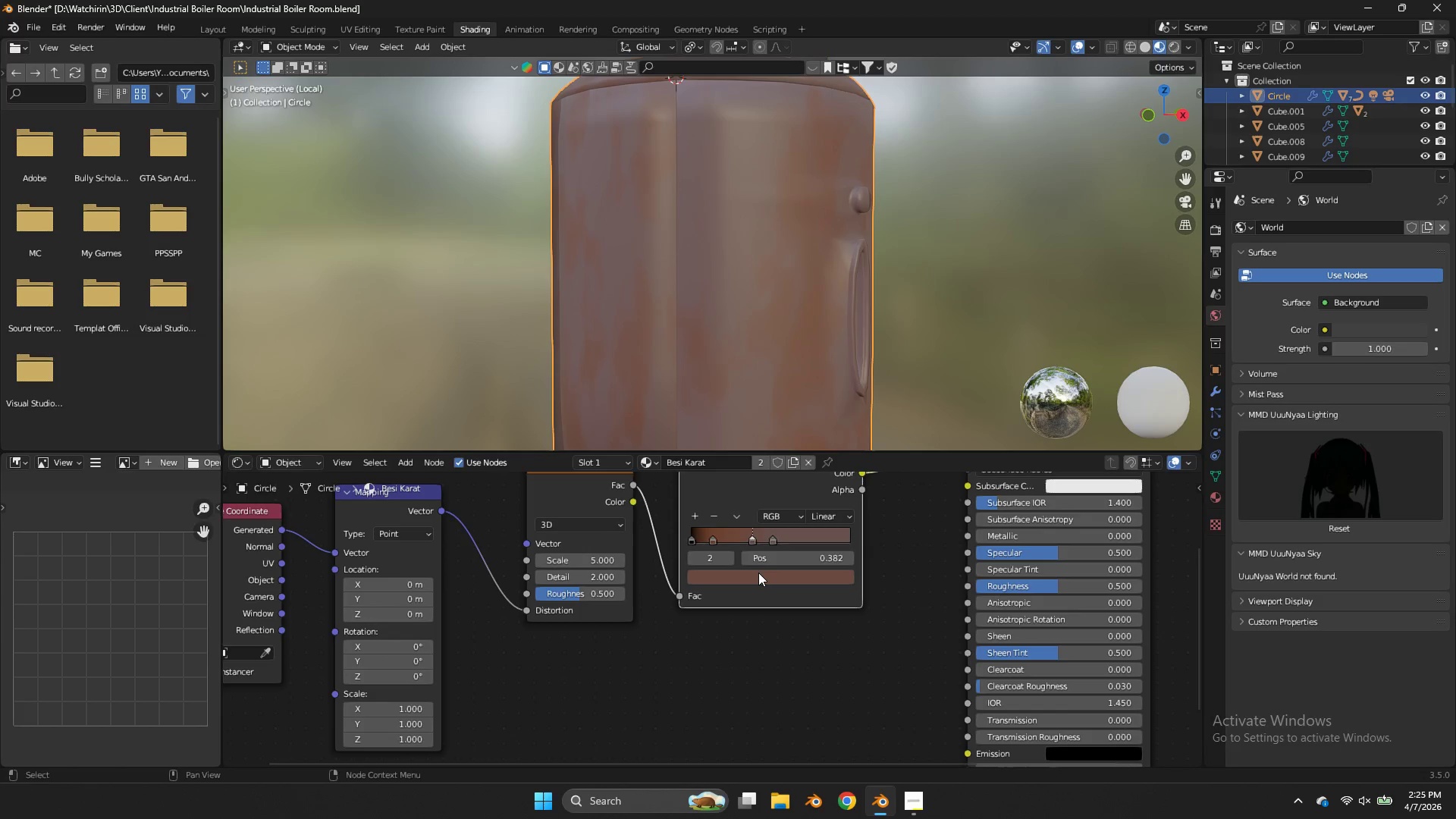 
left_click([758, 573])
 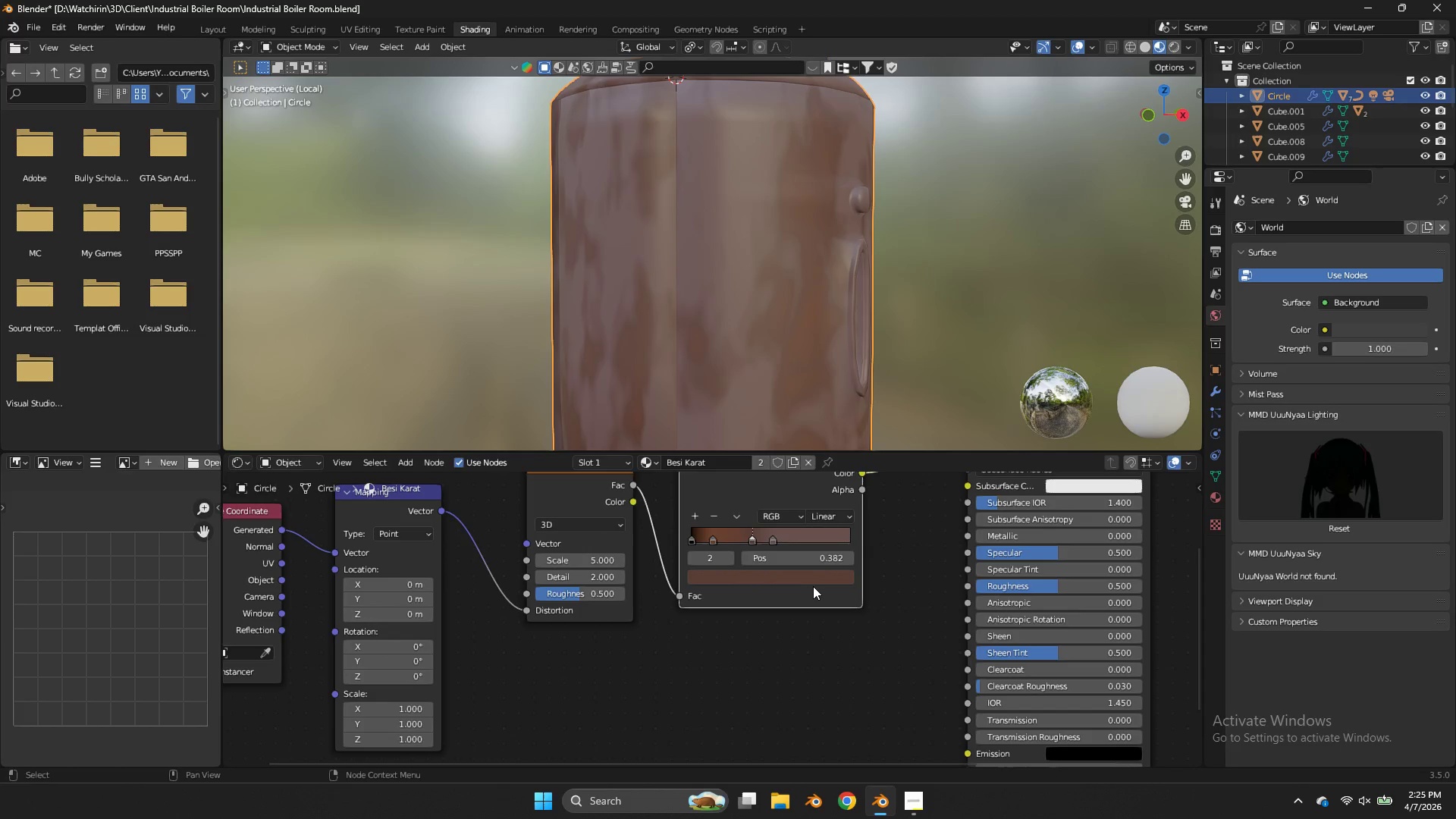 
left_click_drag(start_coordinate=[714, 538], to_coordinate=[816, 539])
 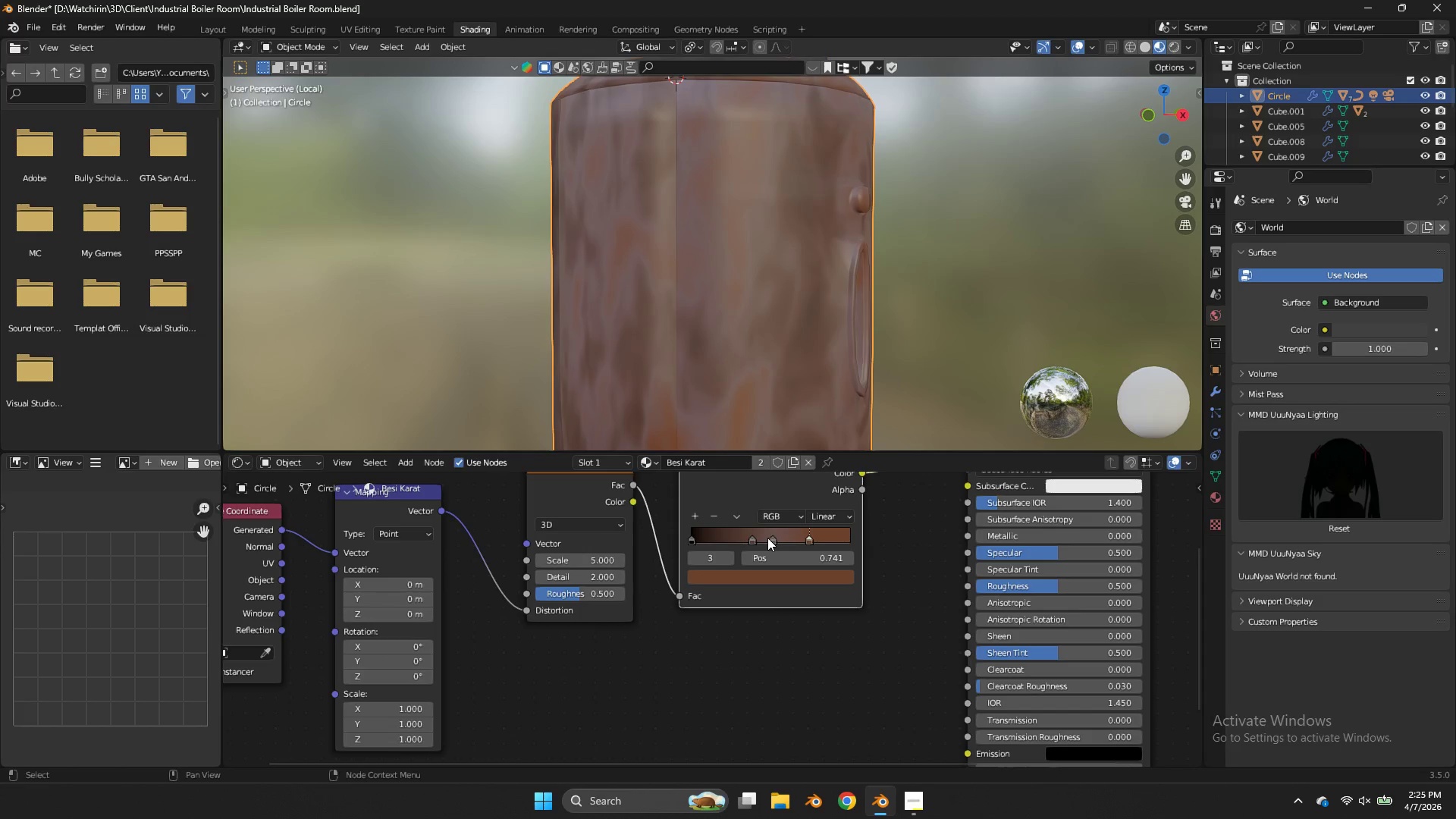 
left_click_drag(start_coordinate=[767, 538], to_coordinate=[776, 537])
 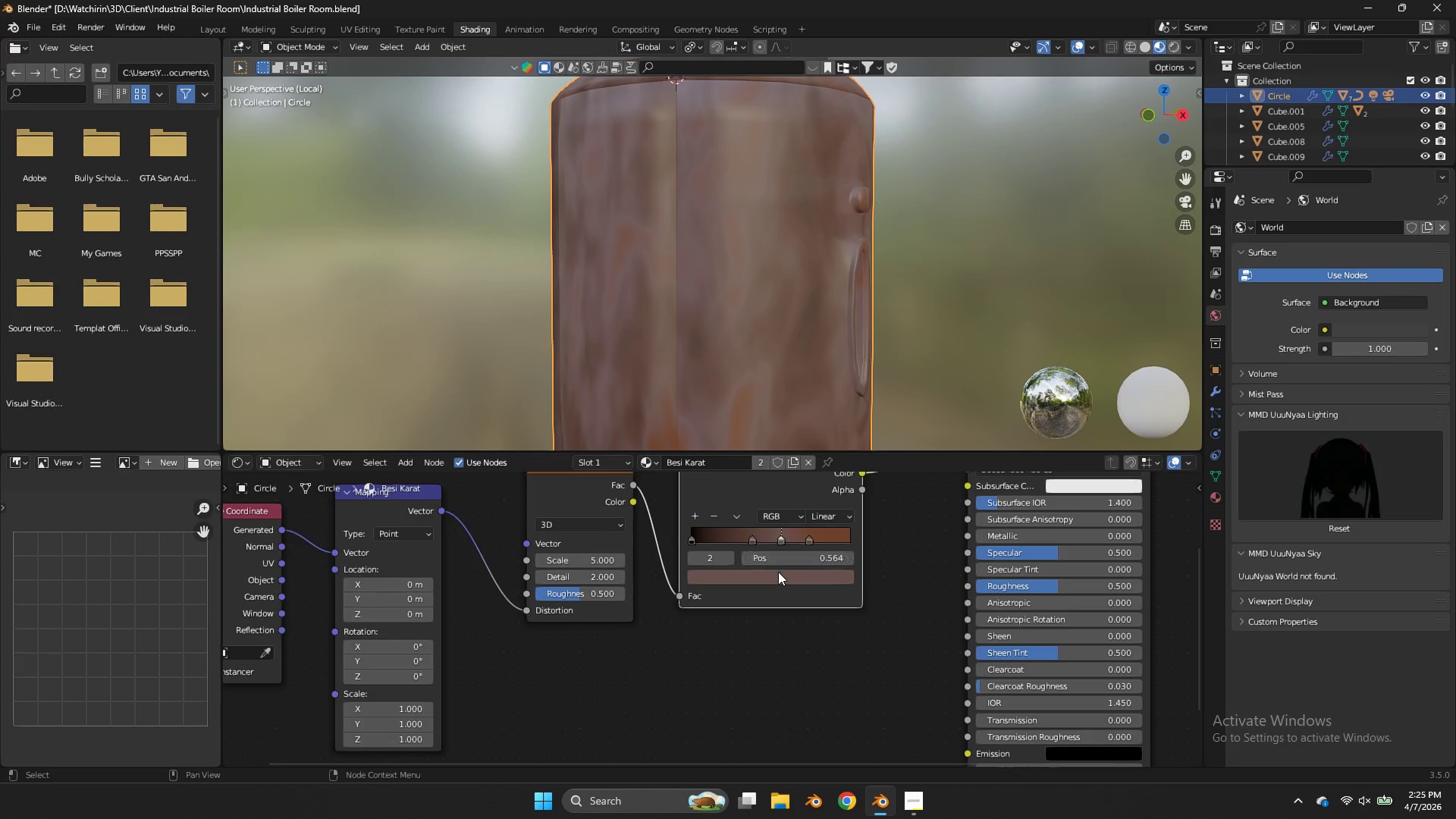 
left_click([778, 572])
 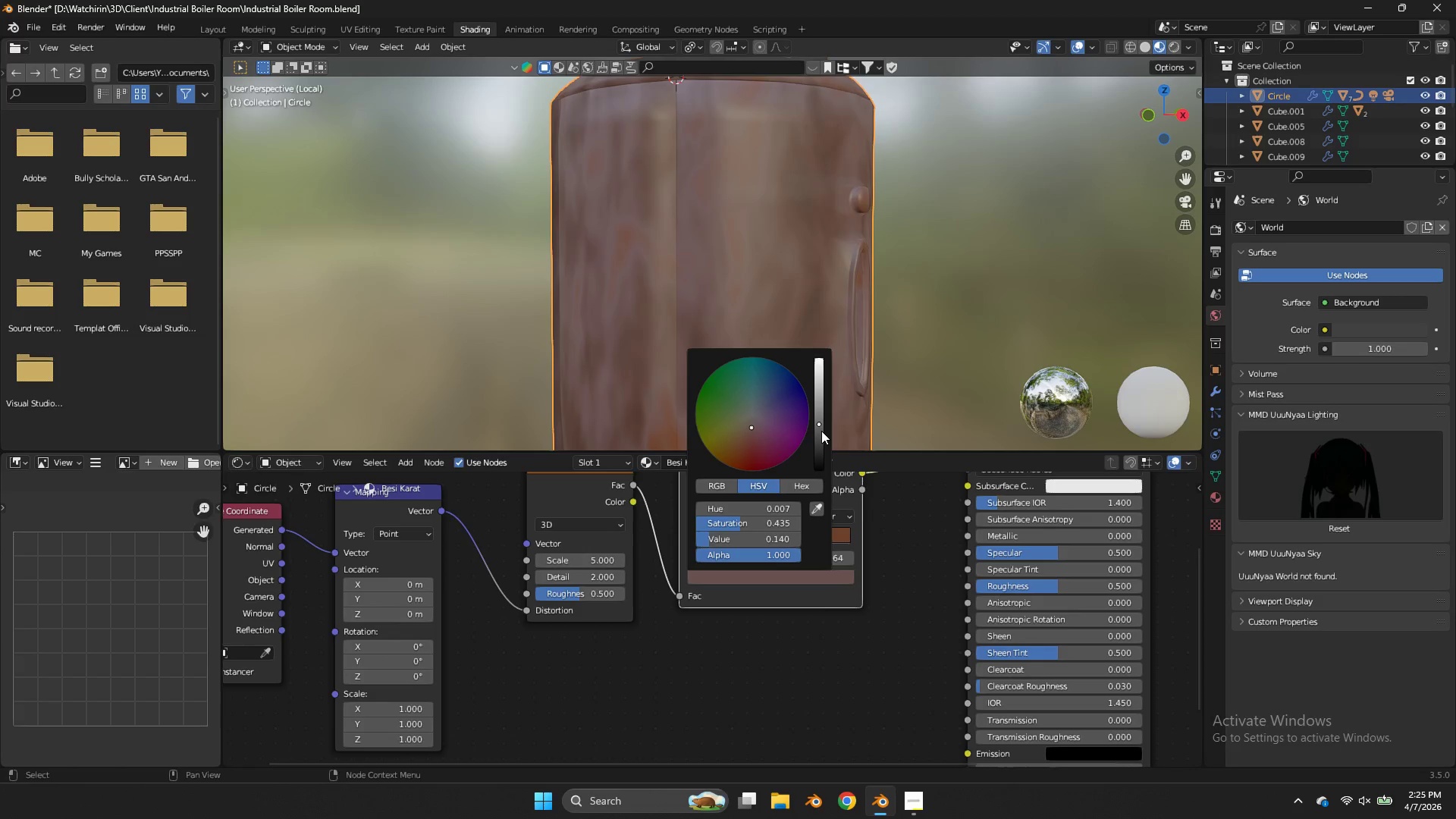 
left_click([819, 430])
 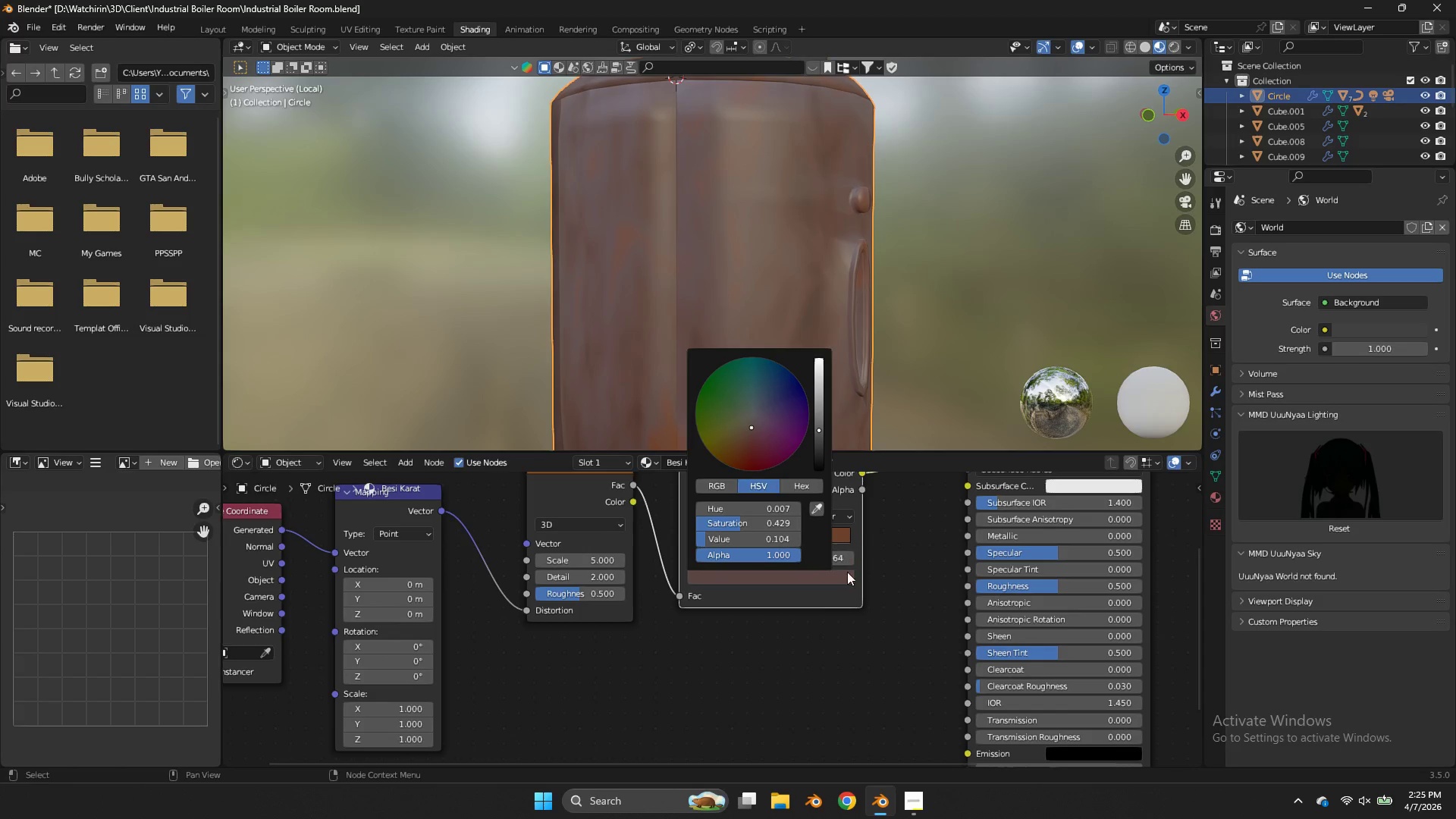 
left_click([843, 592])
 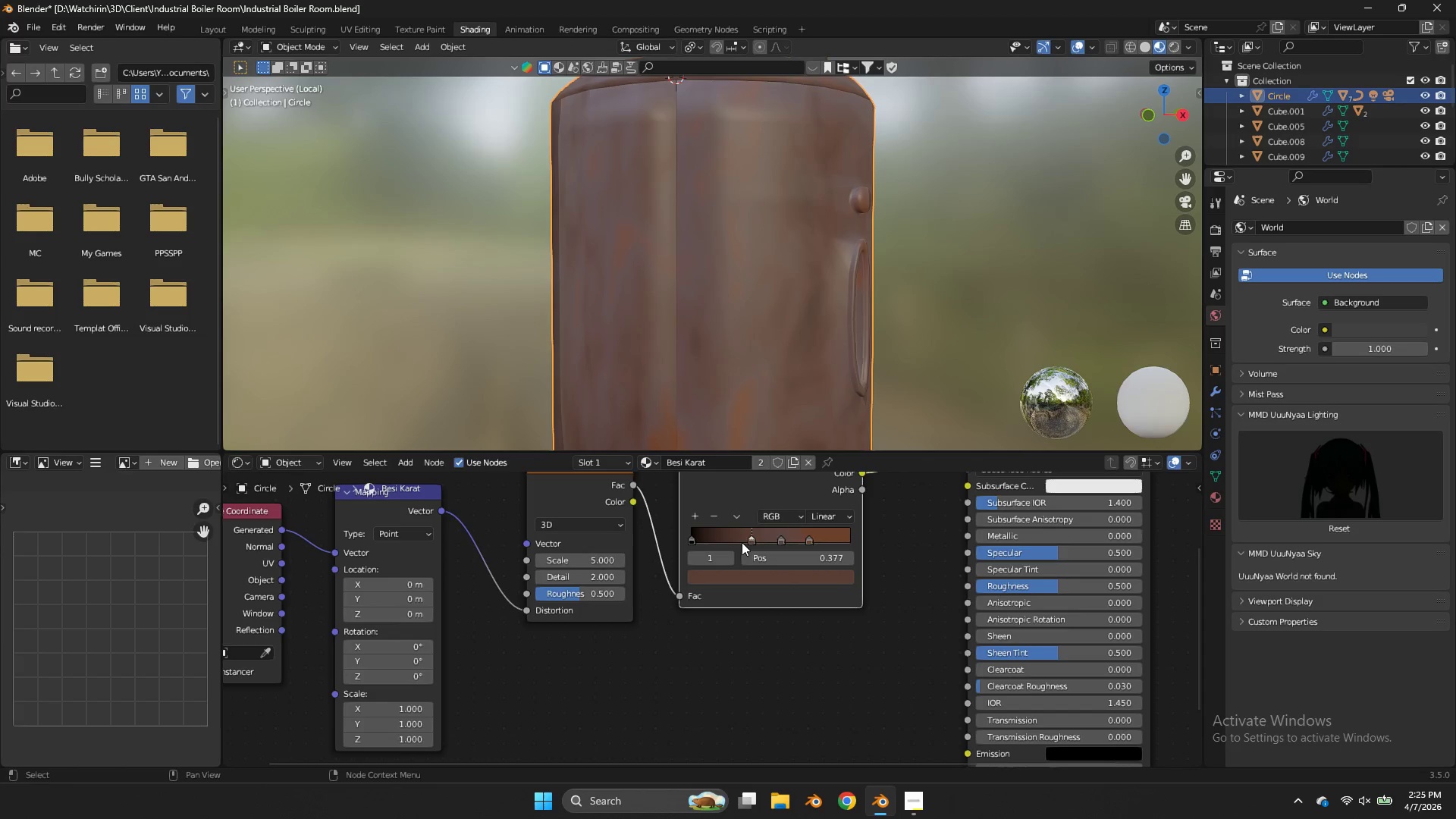 
left_click_drag(start_coordinate=[591, 577], to_coordinate=[727, 394])
 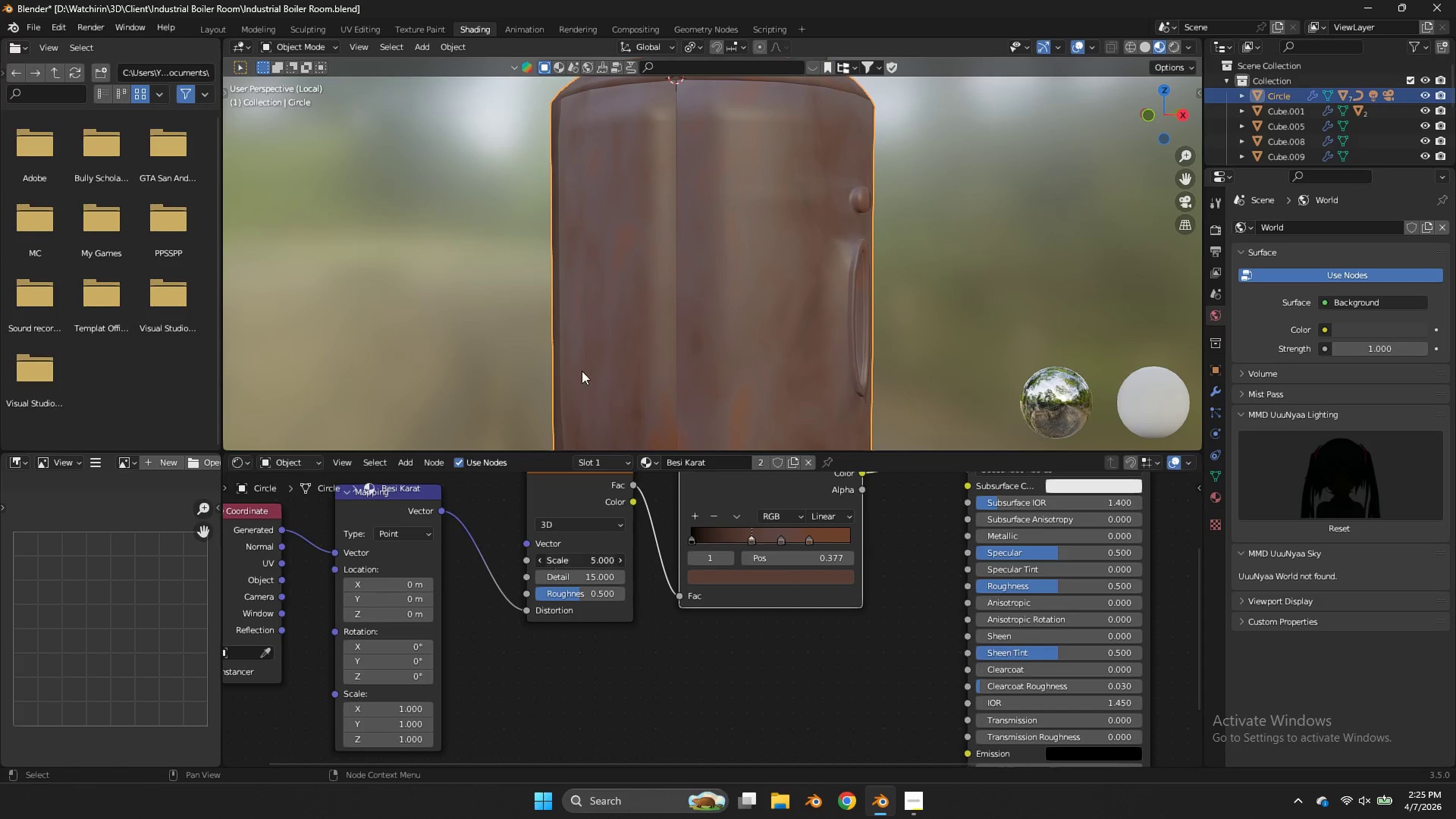 
left_click_drag(start_coordinate=[578, 563], to_coordinate=[610, 367])
 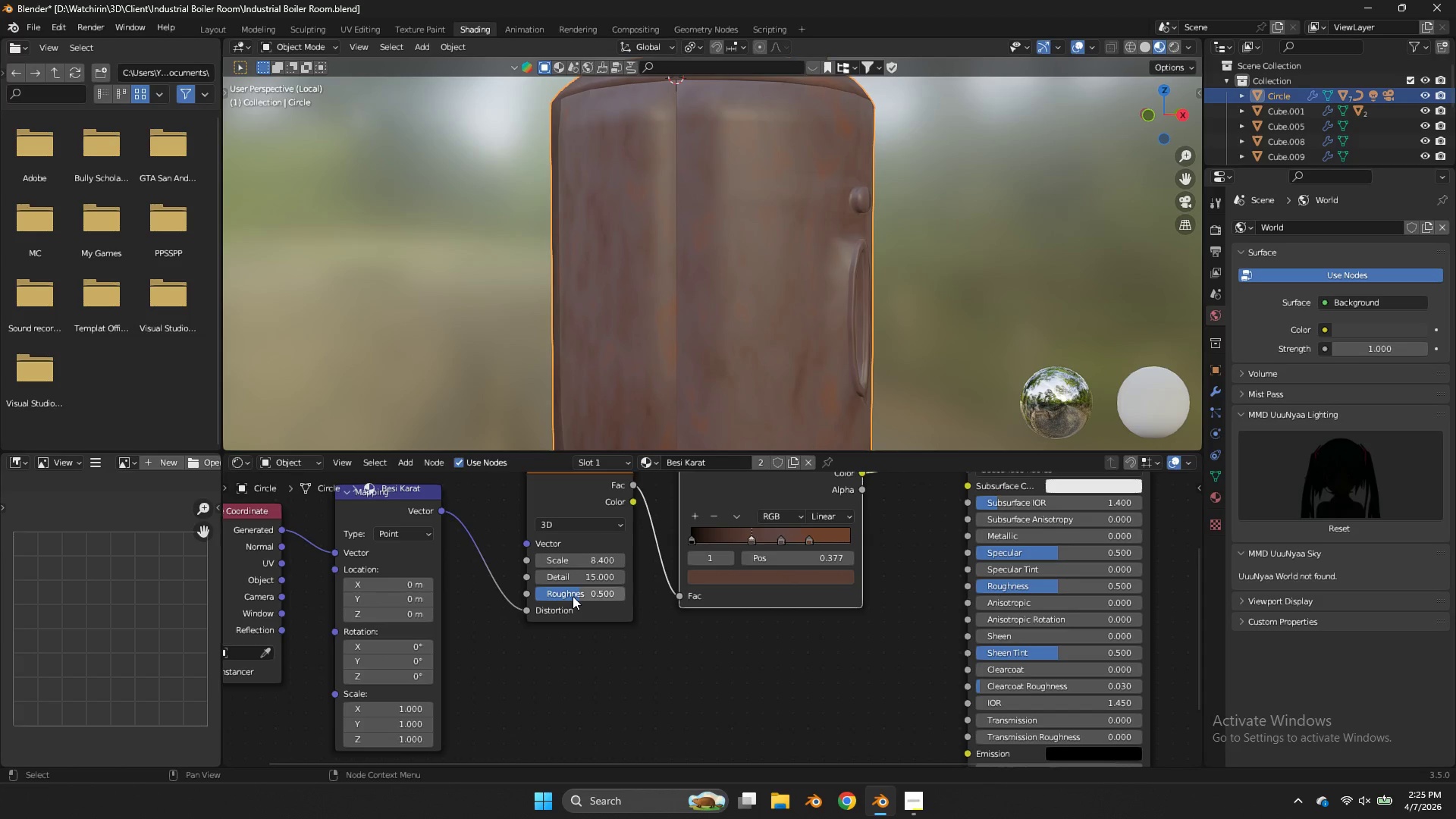 
left_click_drag(start_coordinate=[573, 596], to_coordinate=[589, 407])
 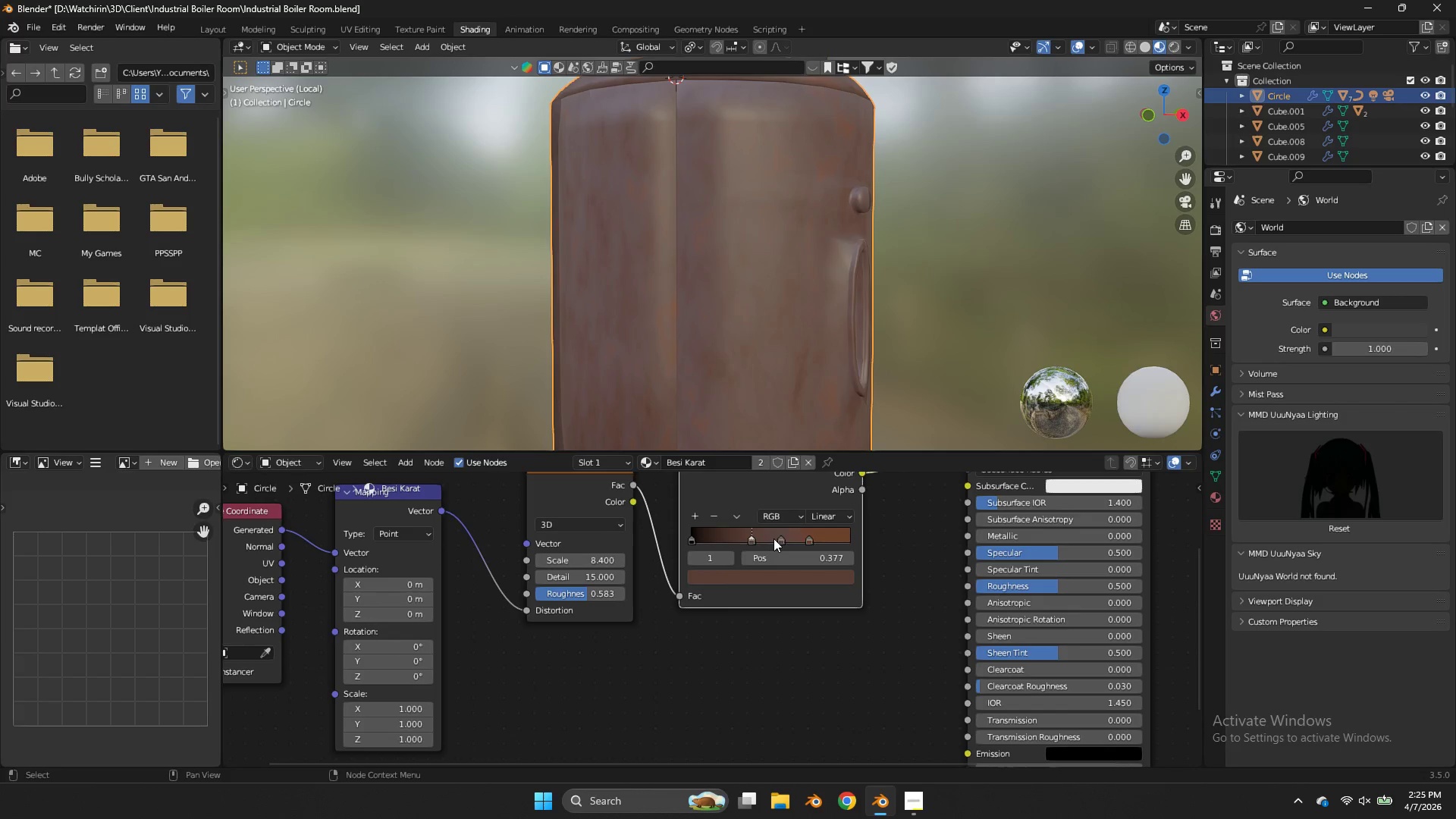 
left_click_drag(start_coordinate=[777, 538], to_coordinate=[738, 544])
 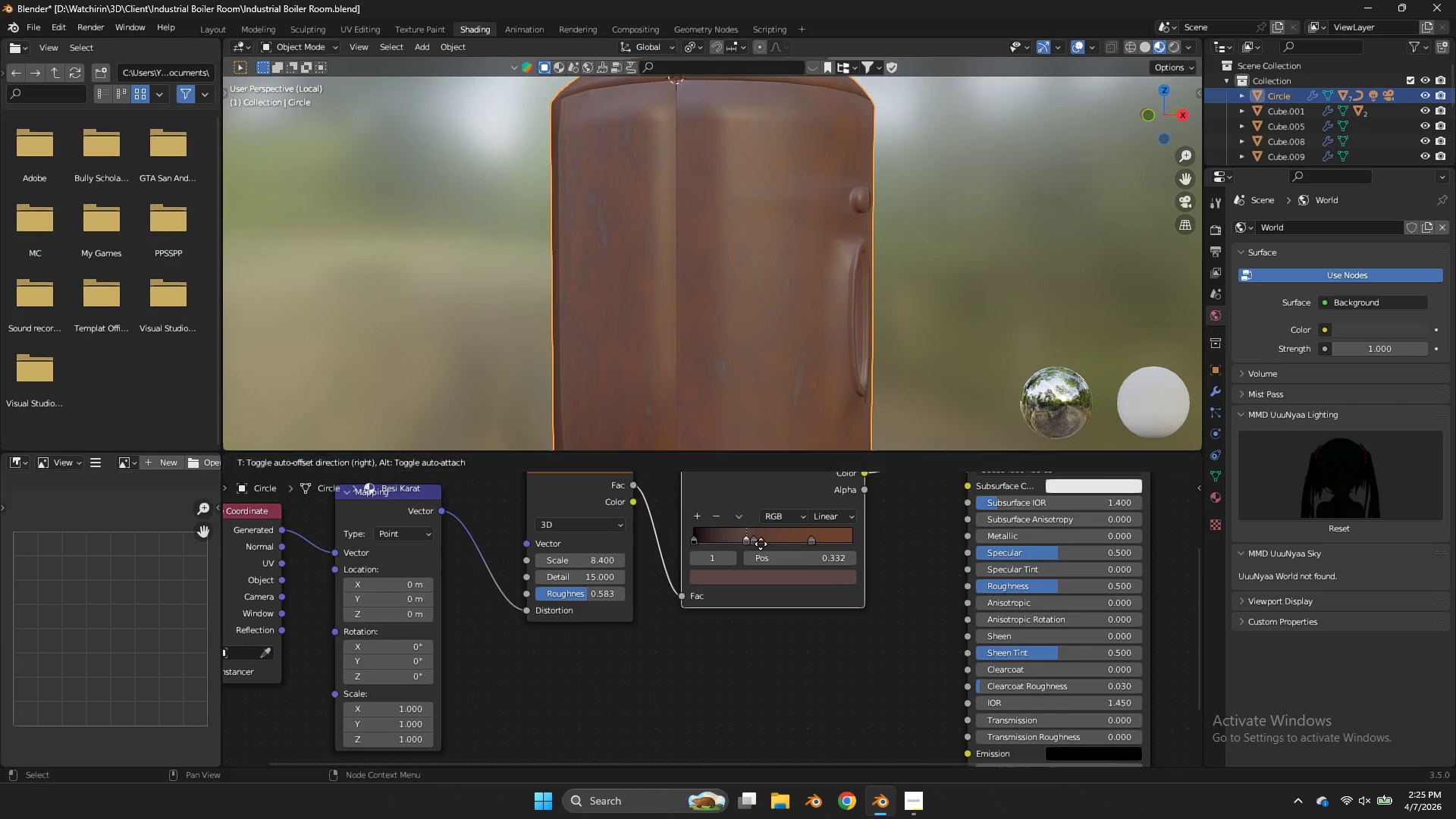 
left_click_drag(start_coordinate=[754, 544], to_coordinate=[745, 542])
 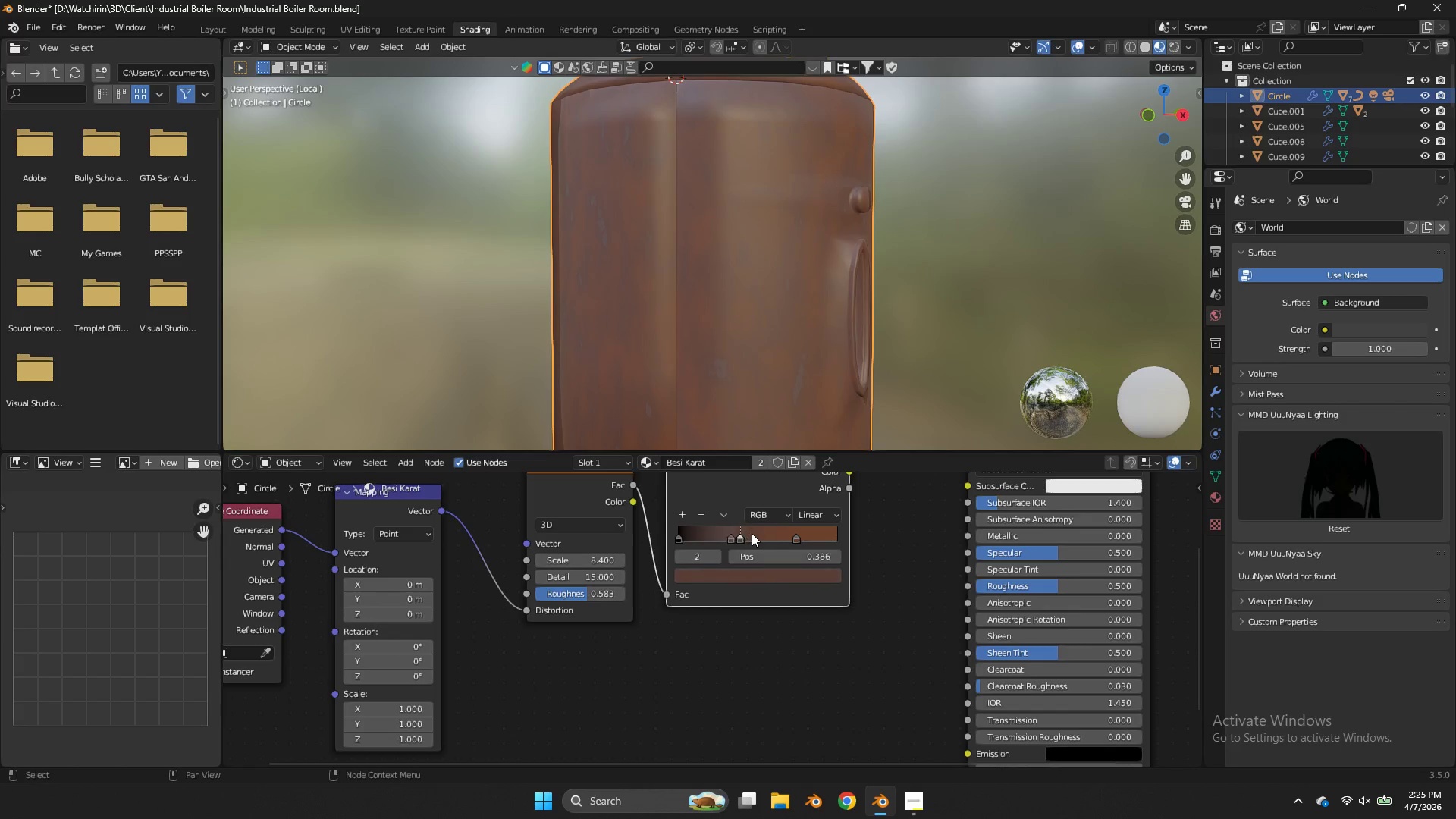 
left_click_drag(start_coordinate=[745, 533], to_coordinate=[758, 538])
 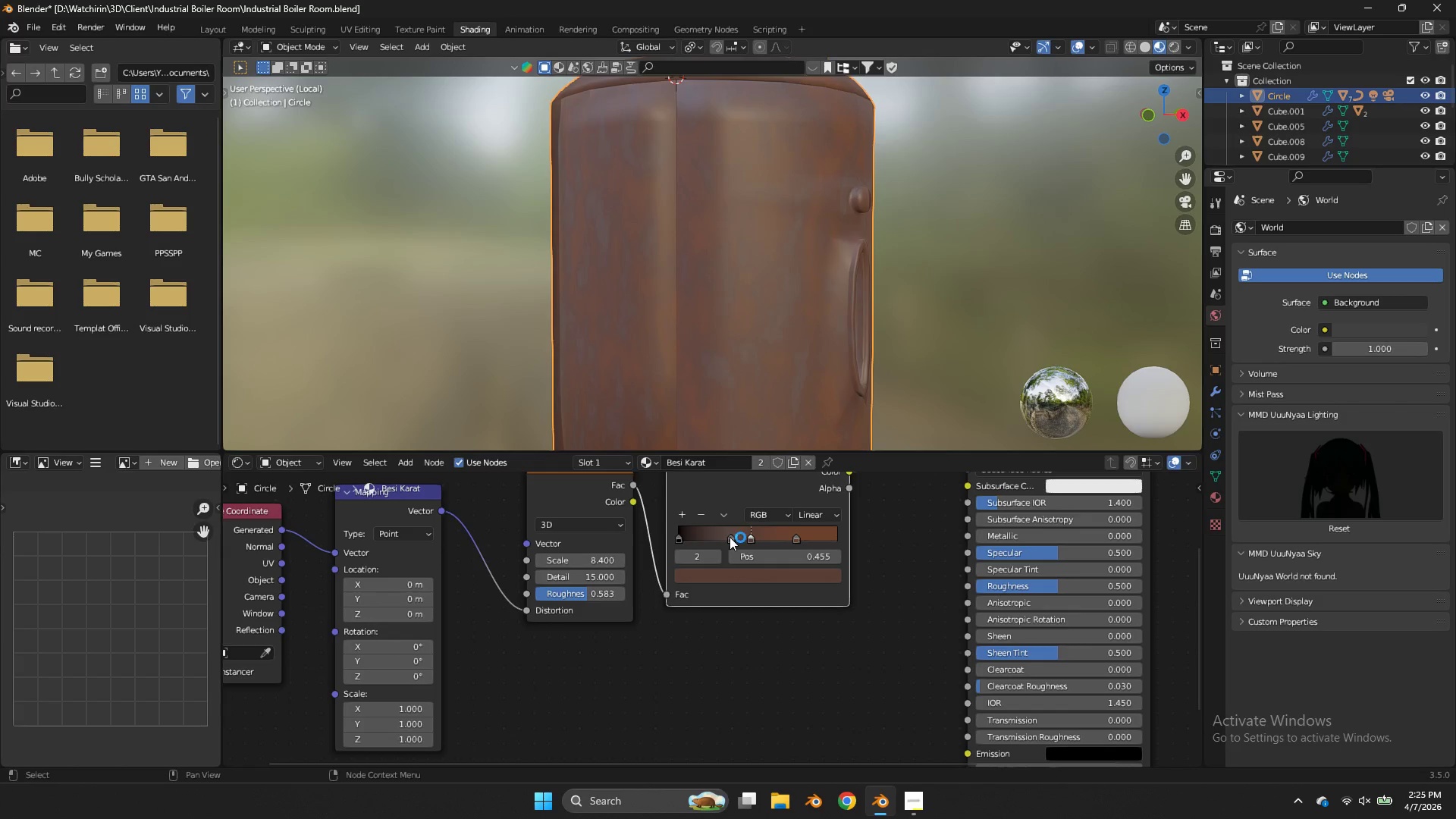 
left_click_drag(start_coordinate=[730, 537], to_coordinate=[724, 535])
 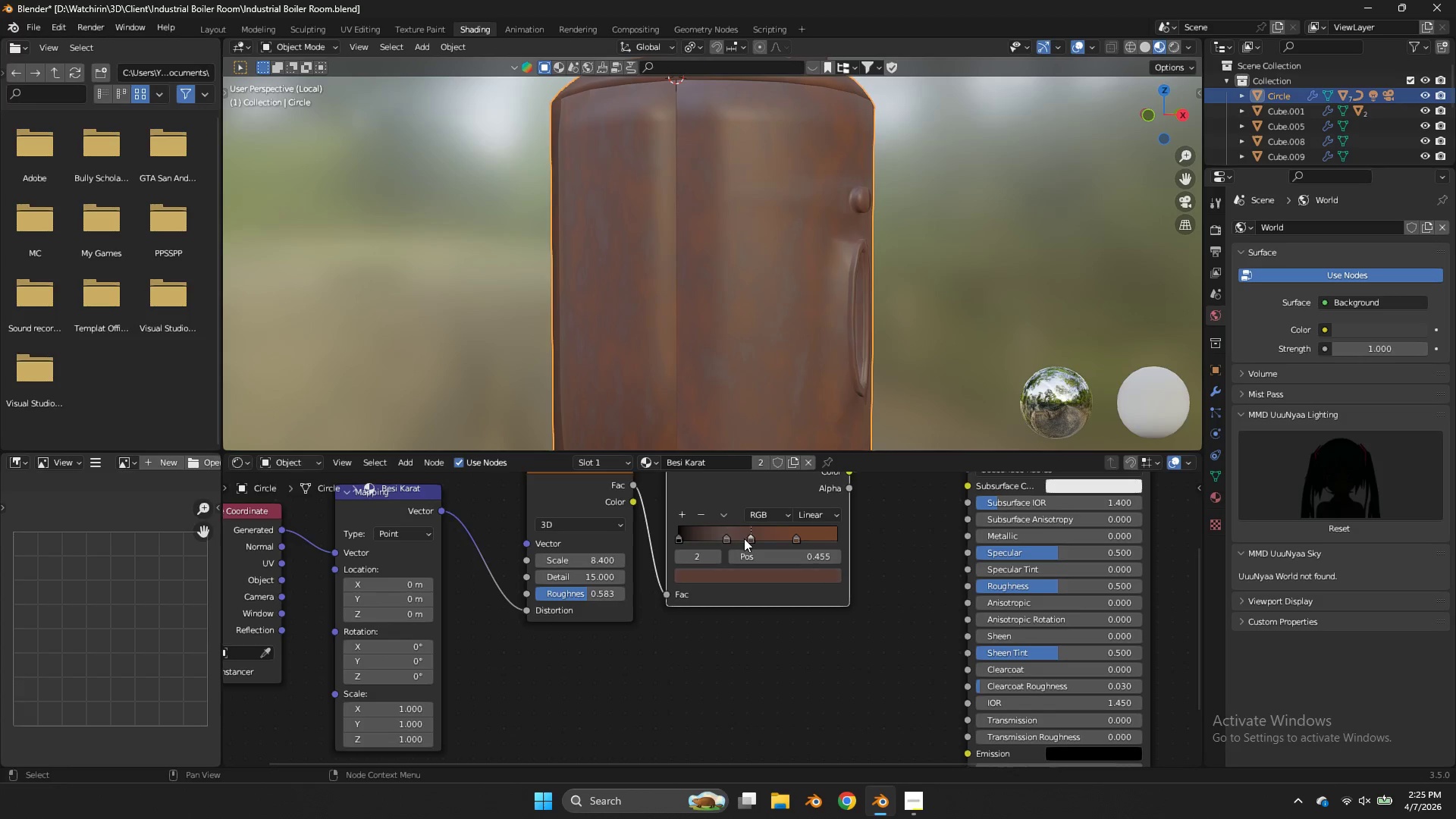 
left_click_drag(start_coordinate=[744, 538], to_coordinate=[736, 540])
 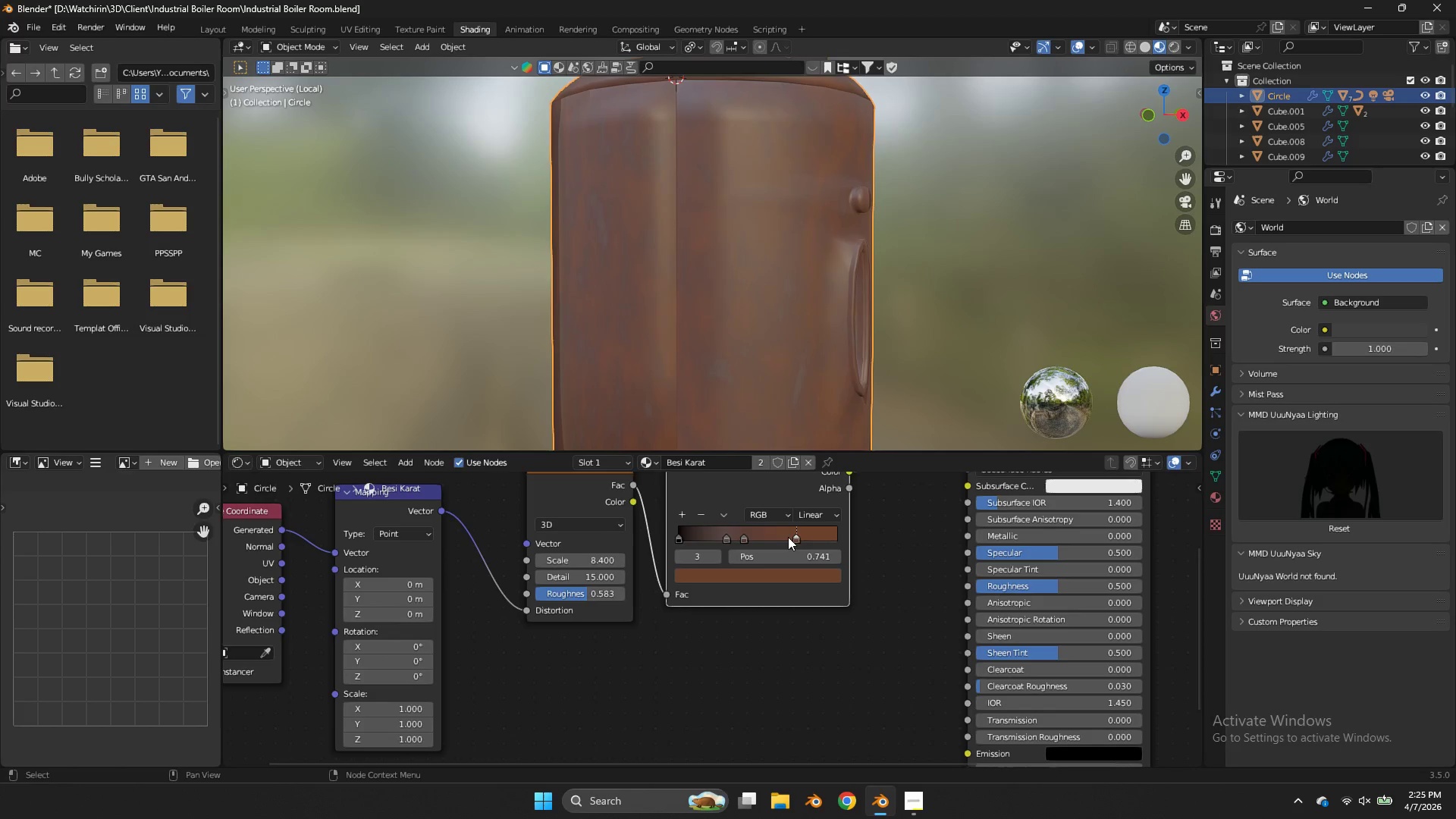 
left_click_drag(start_coordinate=[788, 537], to_coordinate=[772, 541])
 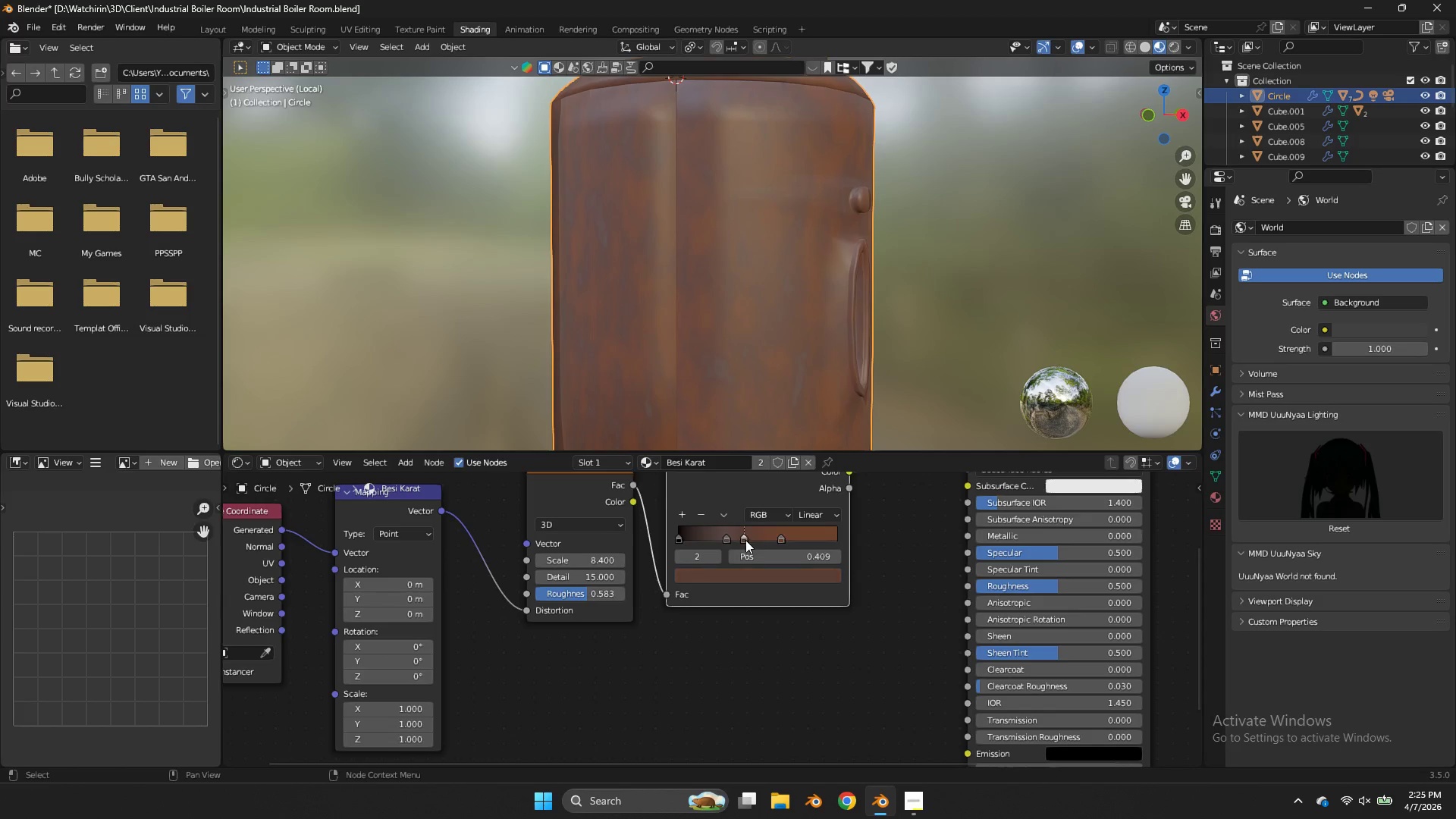 
left_click_drag(start_coordinate=[745, 540], to_coordinate=[764, 541])
 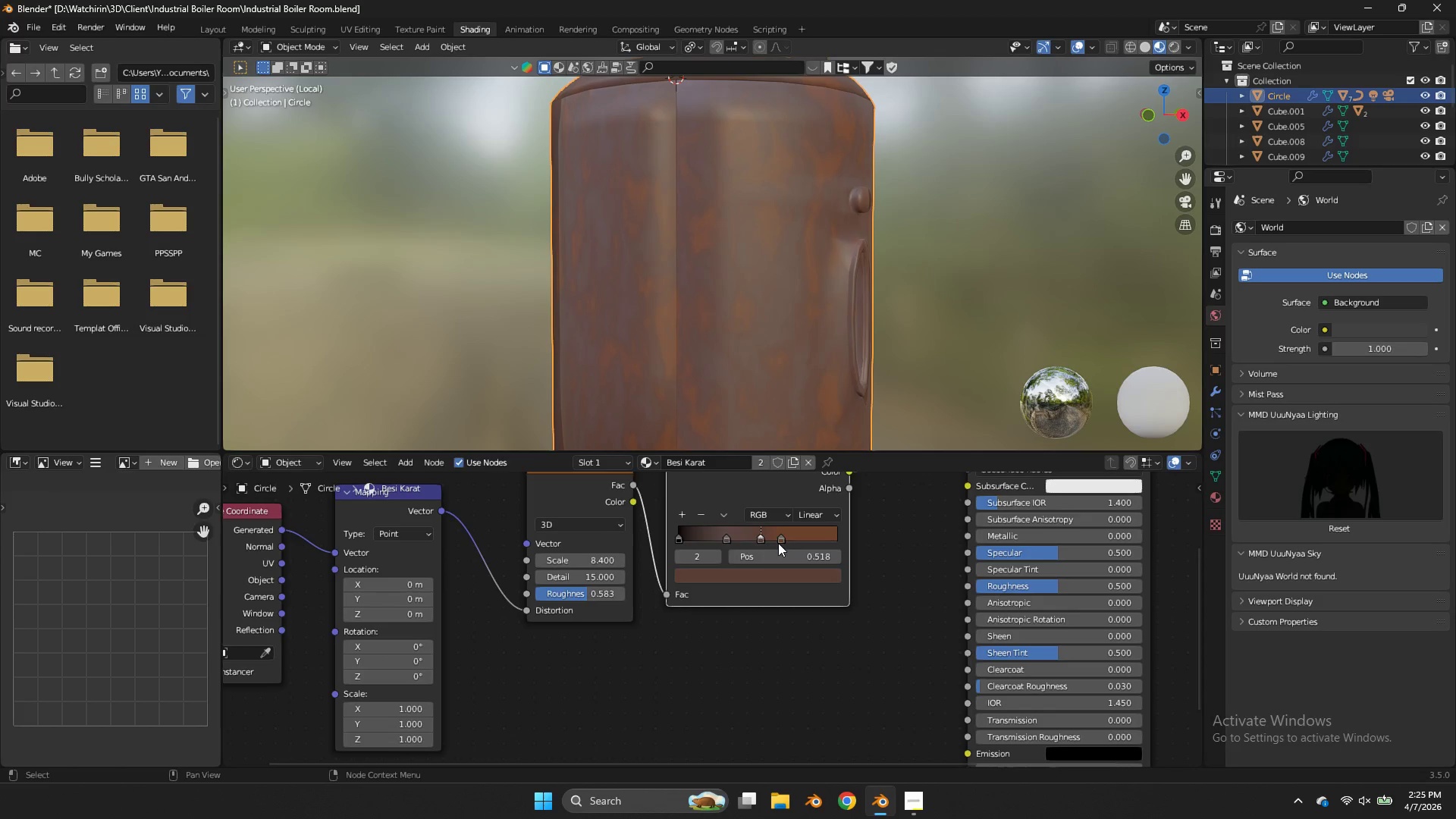 
left_click_drag(start_coordinate=[778, 543], to_coordinate=[784, 543])
 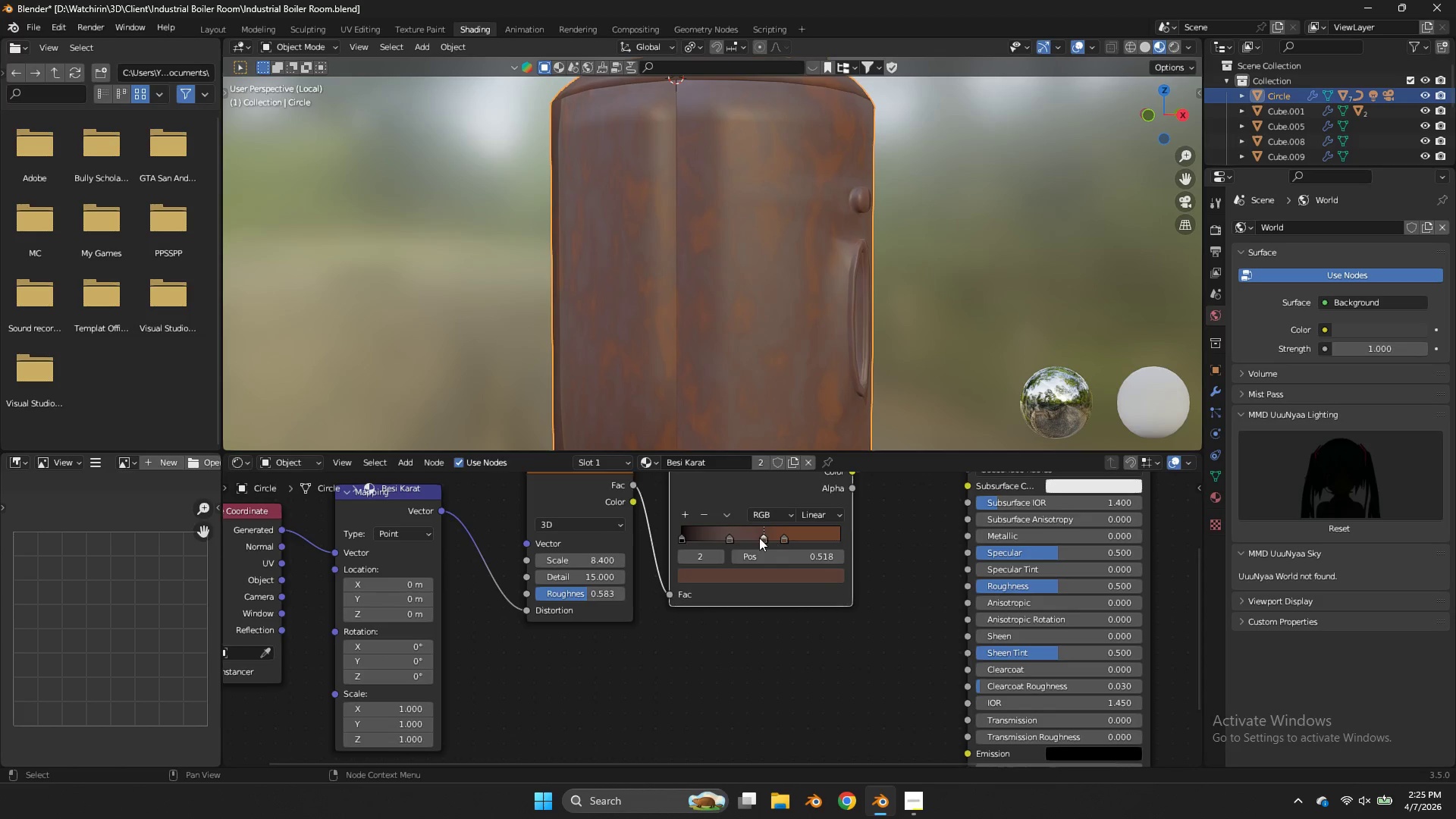 
left_click([759, 538])
 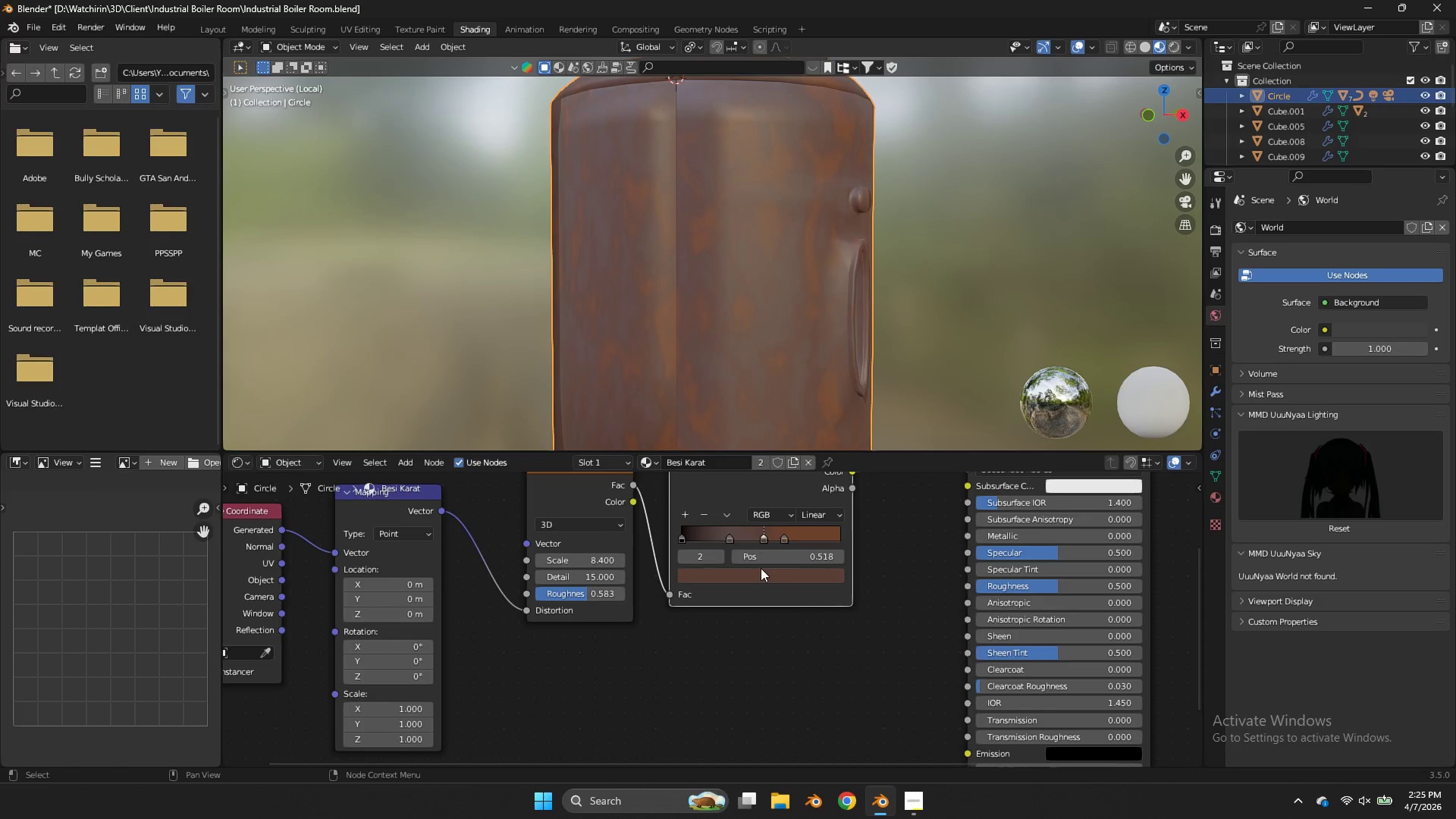 
double_click([761, 569])
 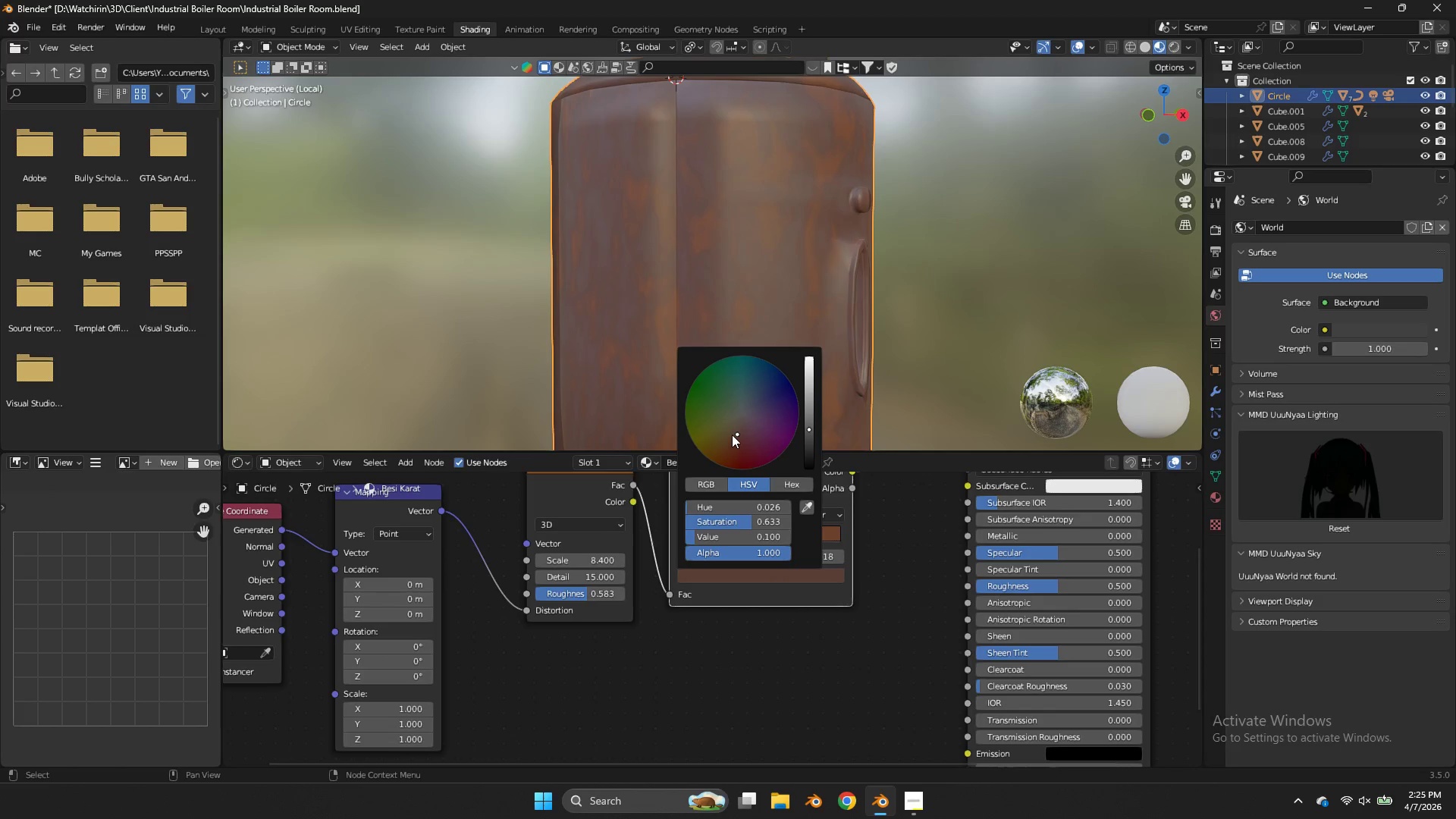 
left_click_drag(start_coordinate=[732, 435], to_coordinate=[727, 437])
 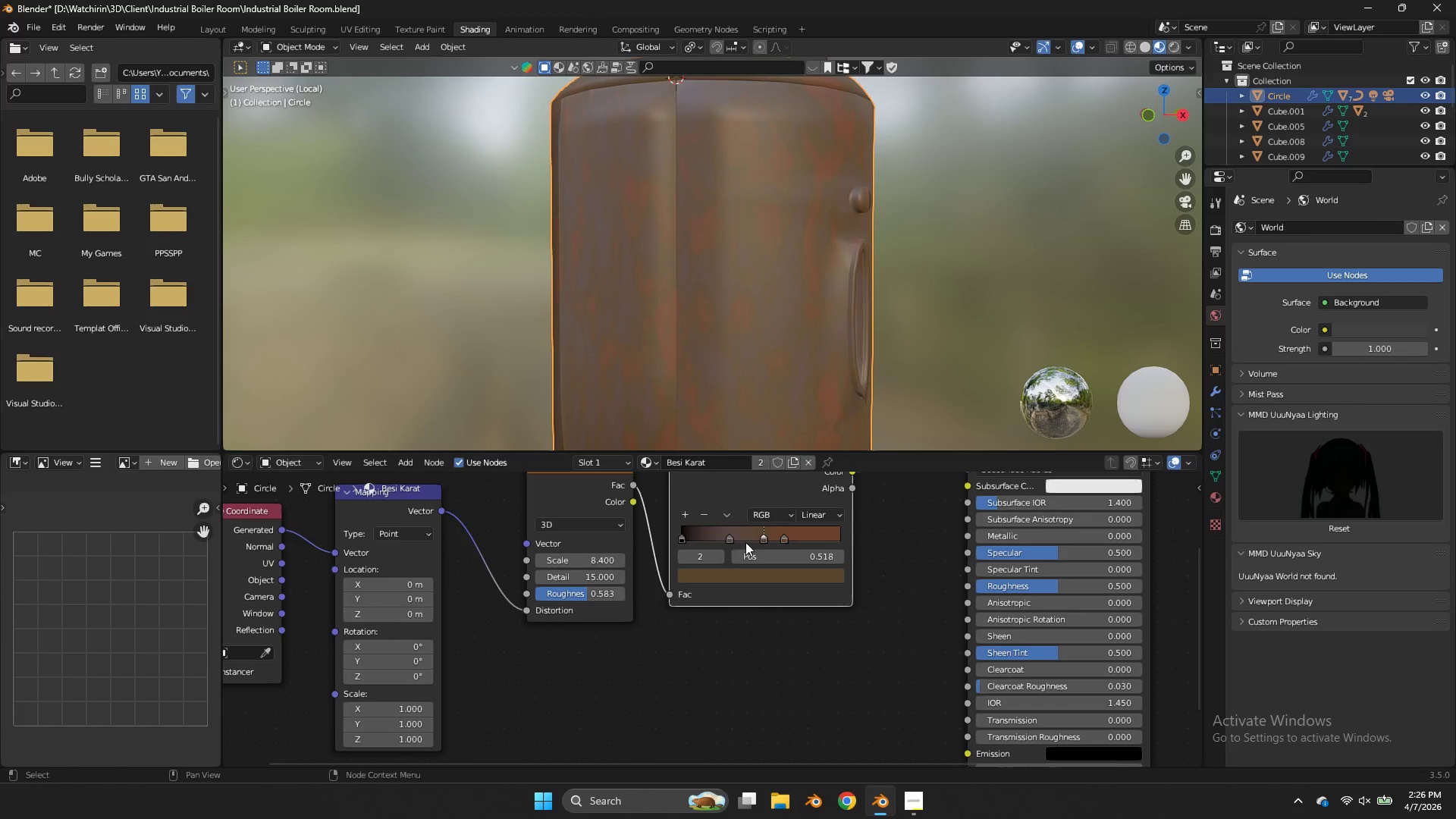 
left_click_drag(start_coordinate=[736, 535], to_coordinate=[732, 534])
 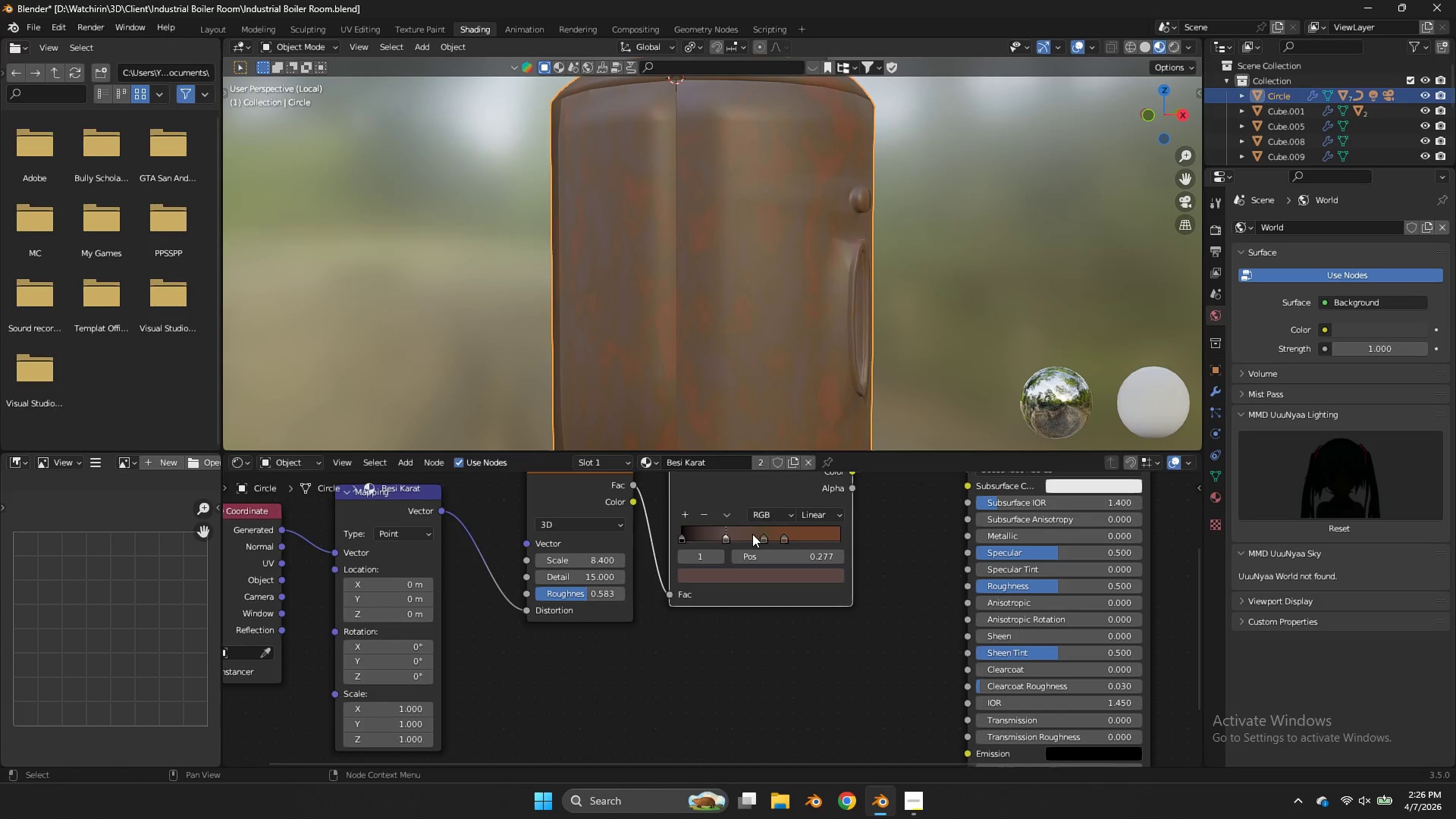 
left_click_drag(start_coordinate=[753, 534], to_coordinate=[744, 535])
 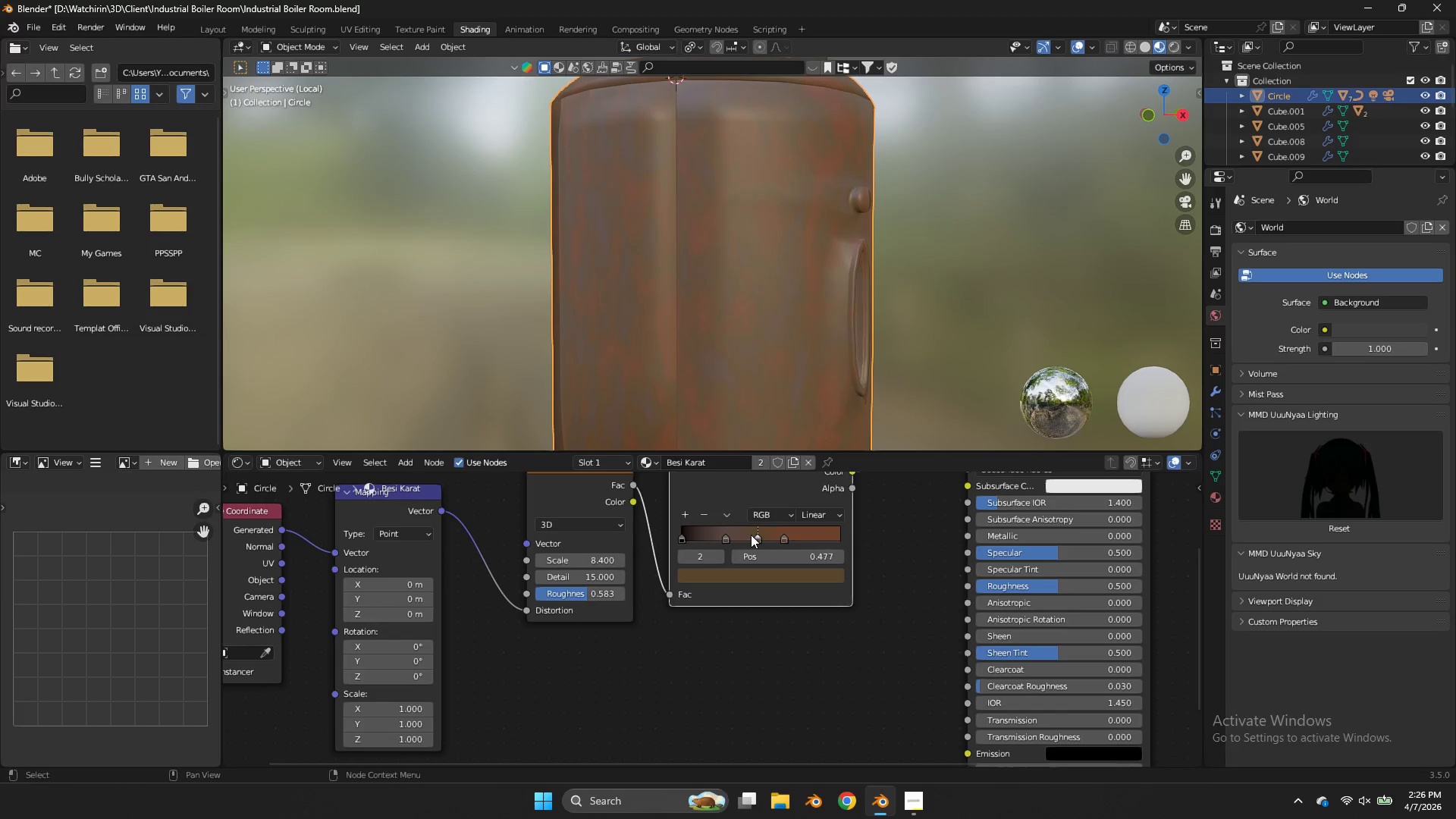 
left_click_drag(start_coordinate=[747, 535], to_coordinate=[755, 533])
 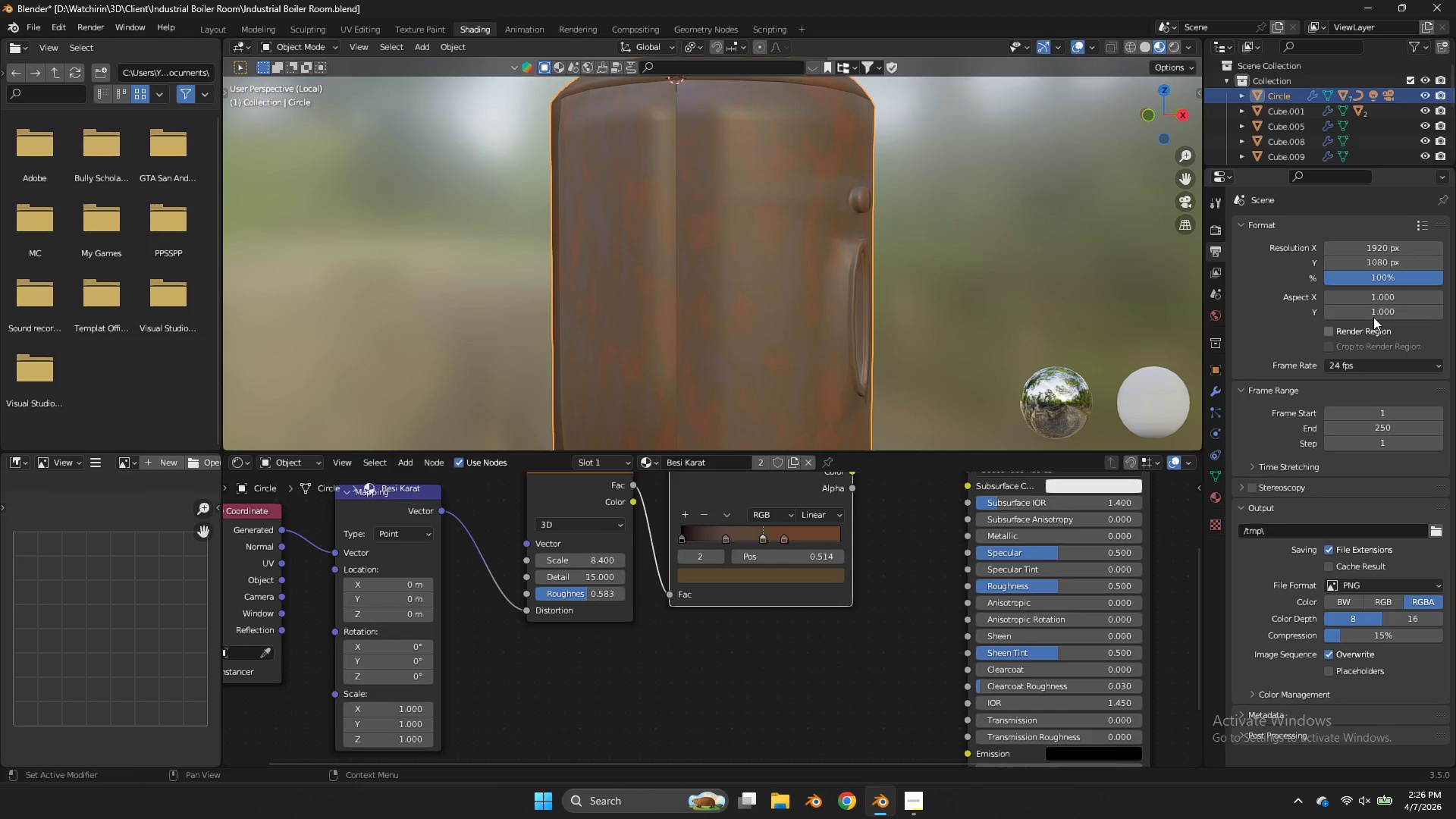 
scroll: coordinate [1326, 340], scroll_direction: up, amount: 4.0
 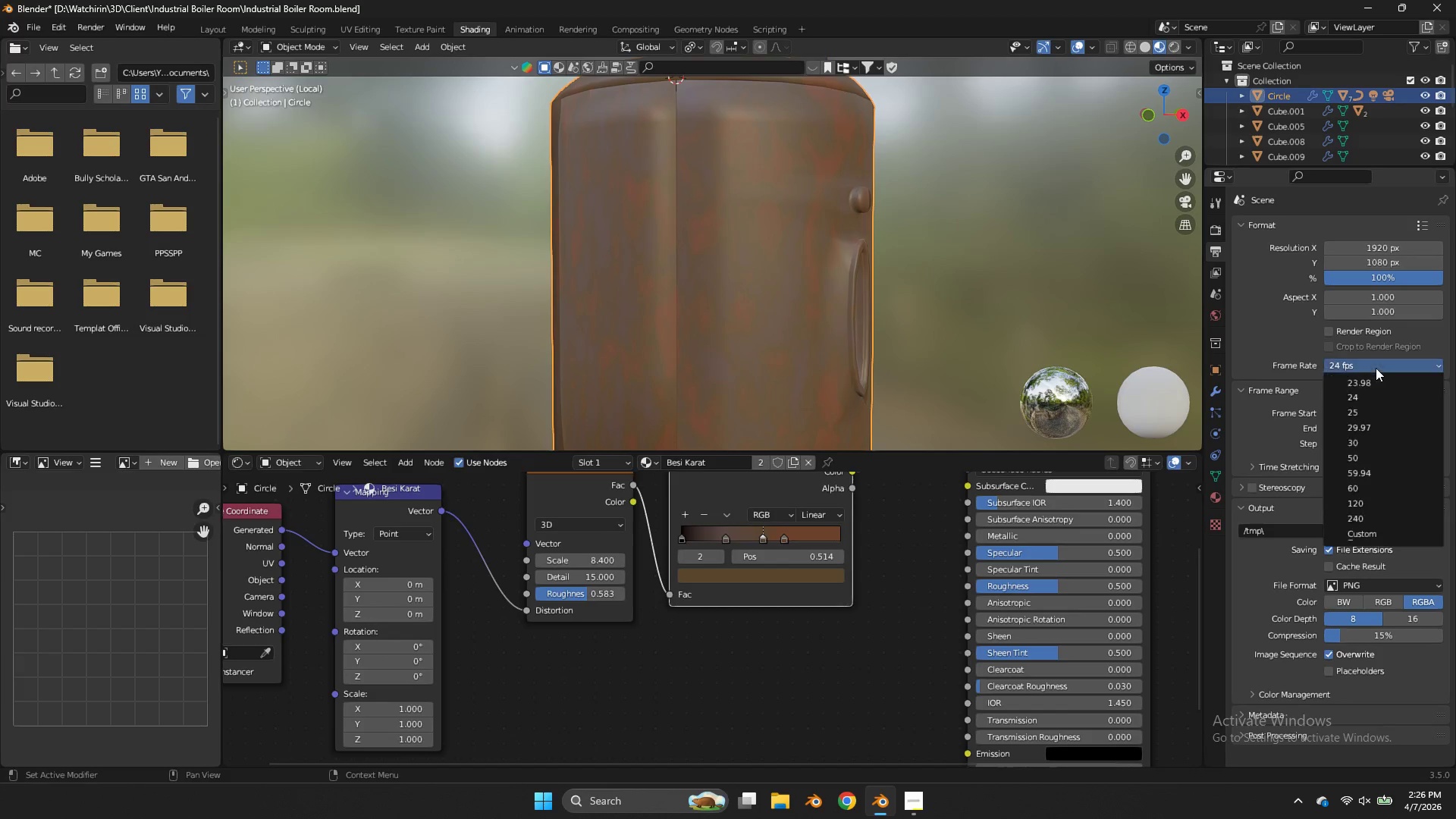 
left_click([1376, 368])
 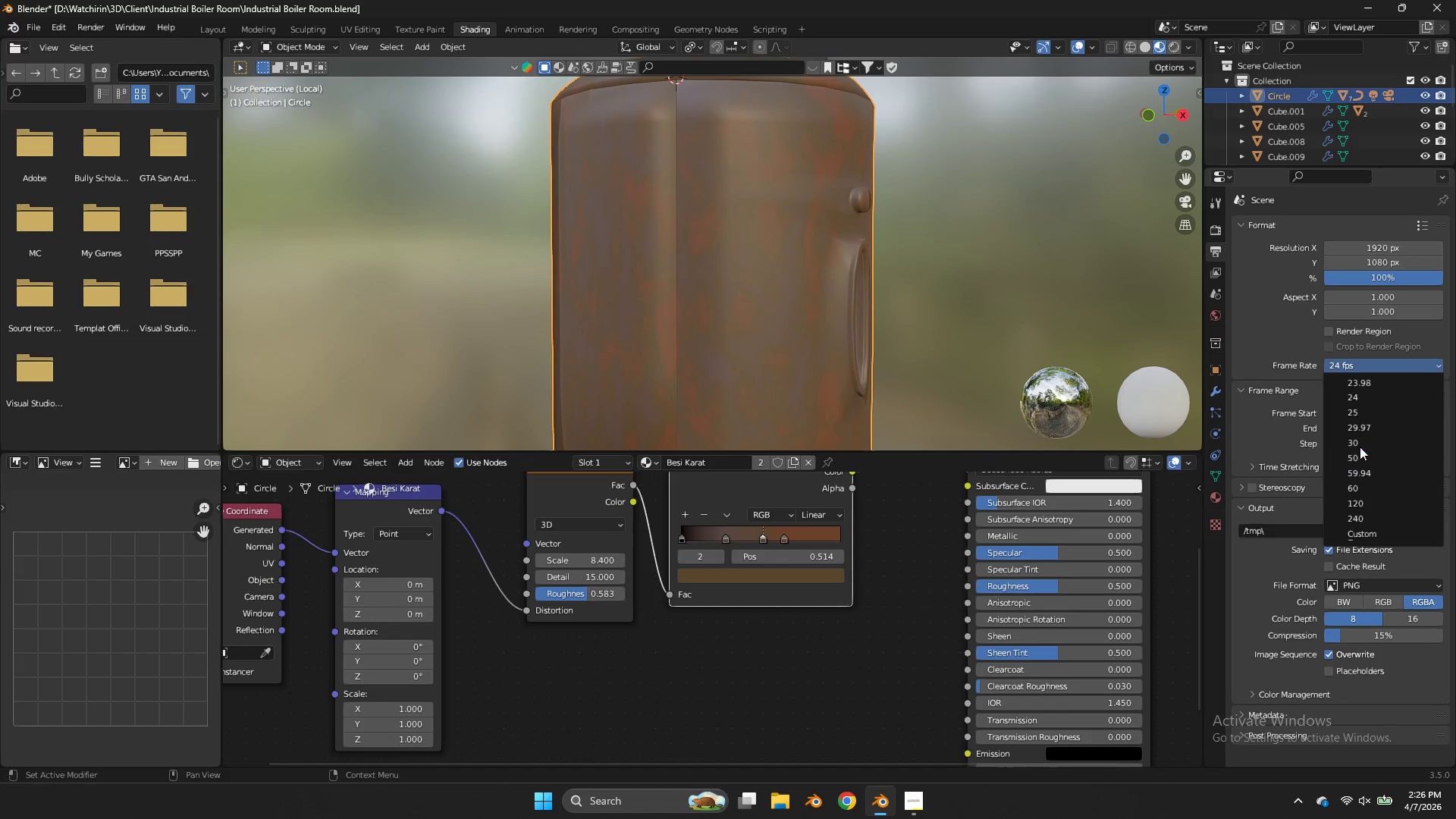 
left_click([1360, 441])
 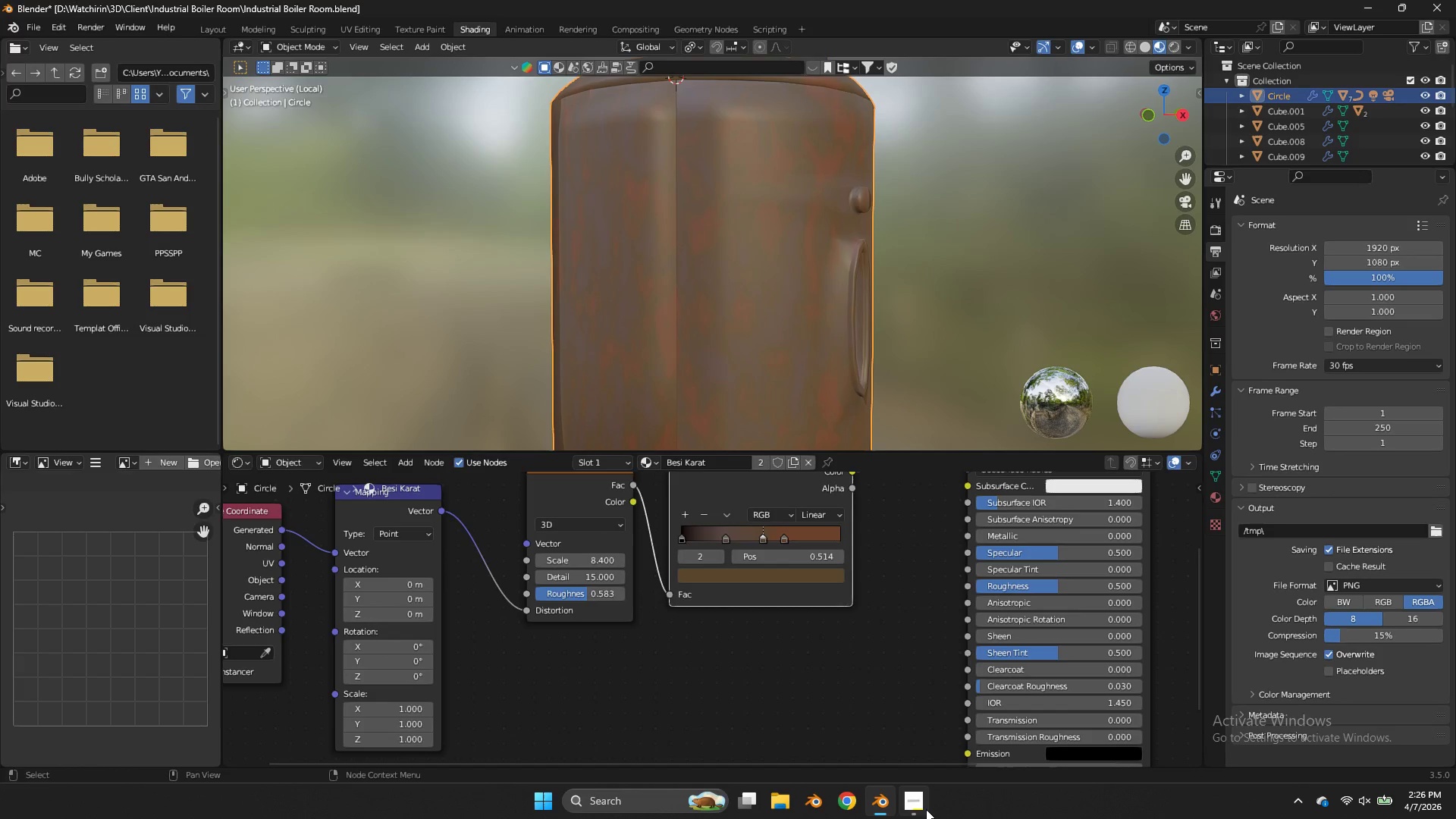 
left_click([926, 809])